 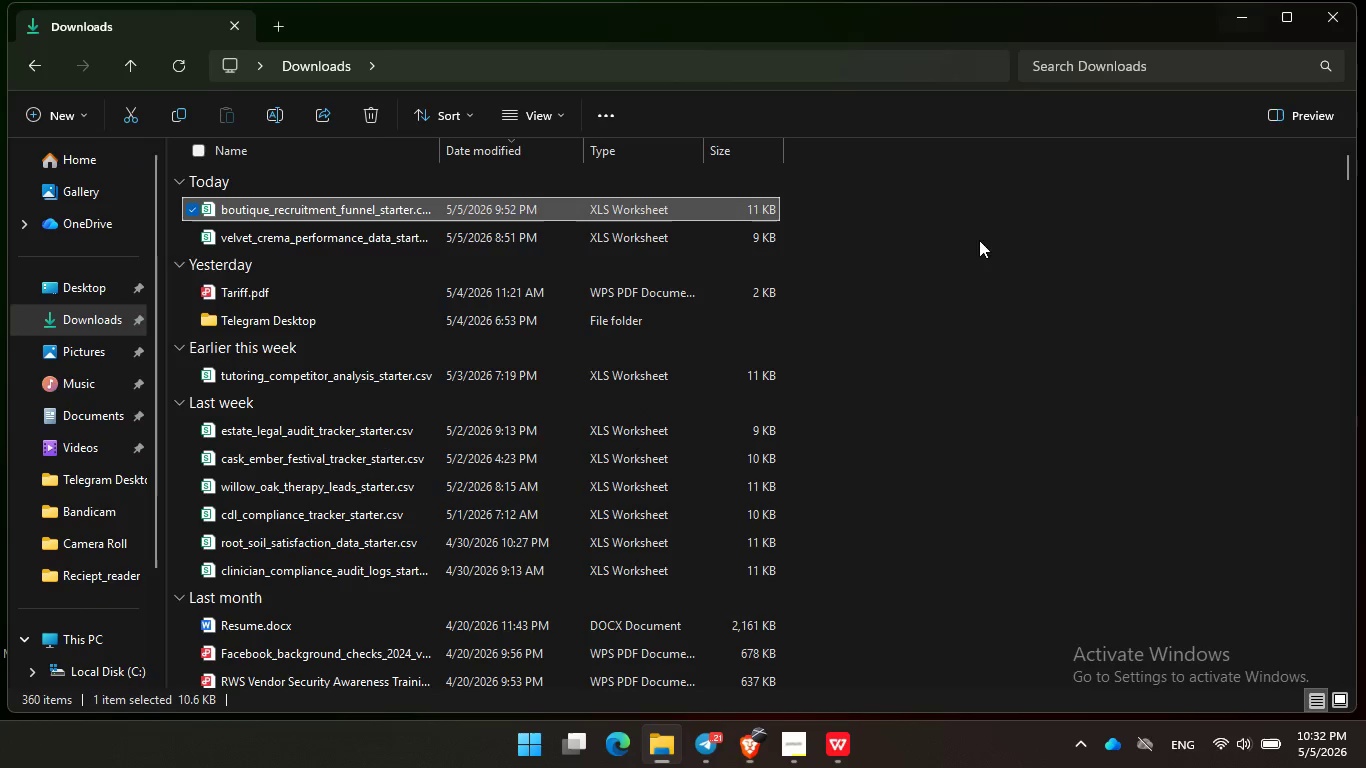 
left_click([852, 757])
 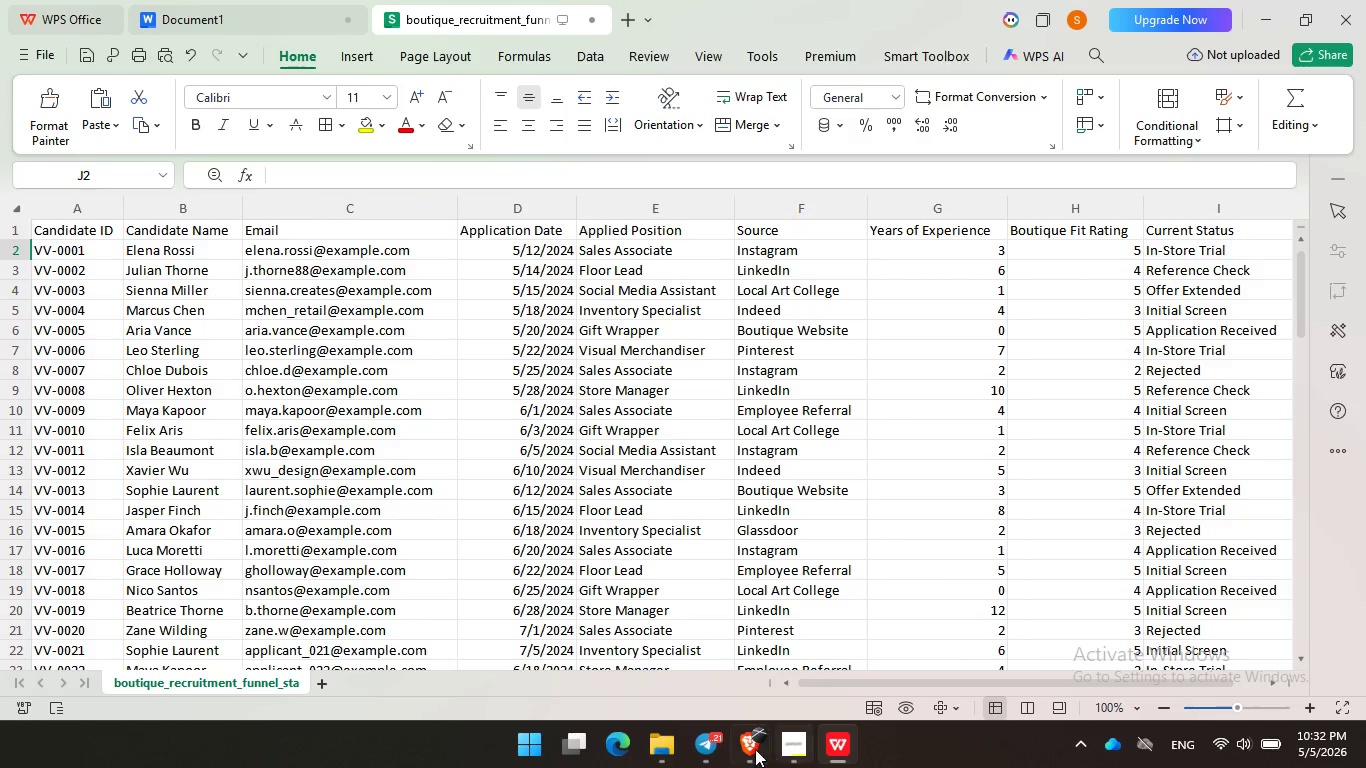 
left_click([754, 749])
 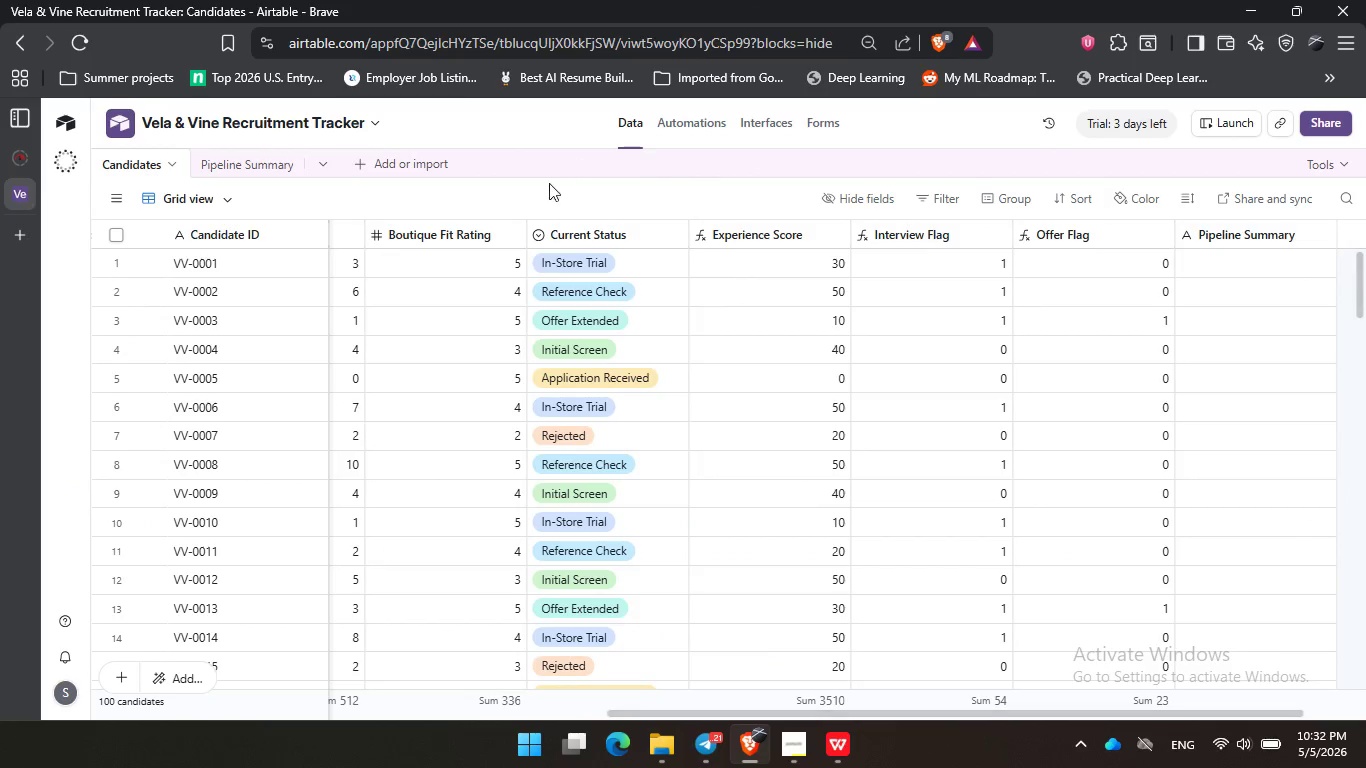 
left_click_drag(start_coordinate=[609, 193], to_coordinate=[638, 189])
 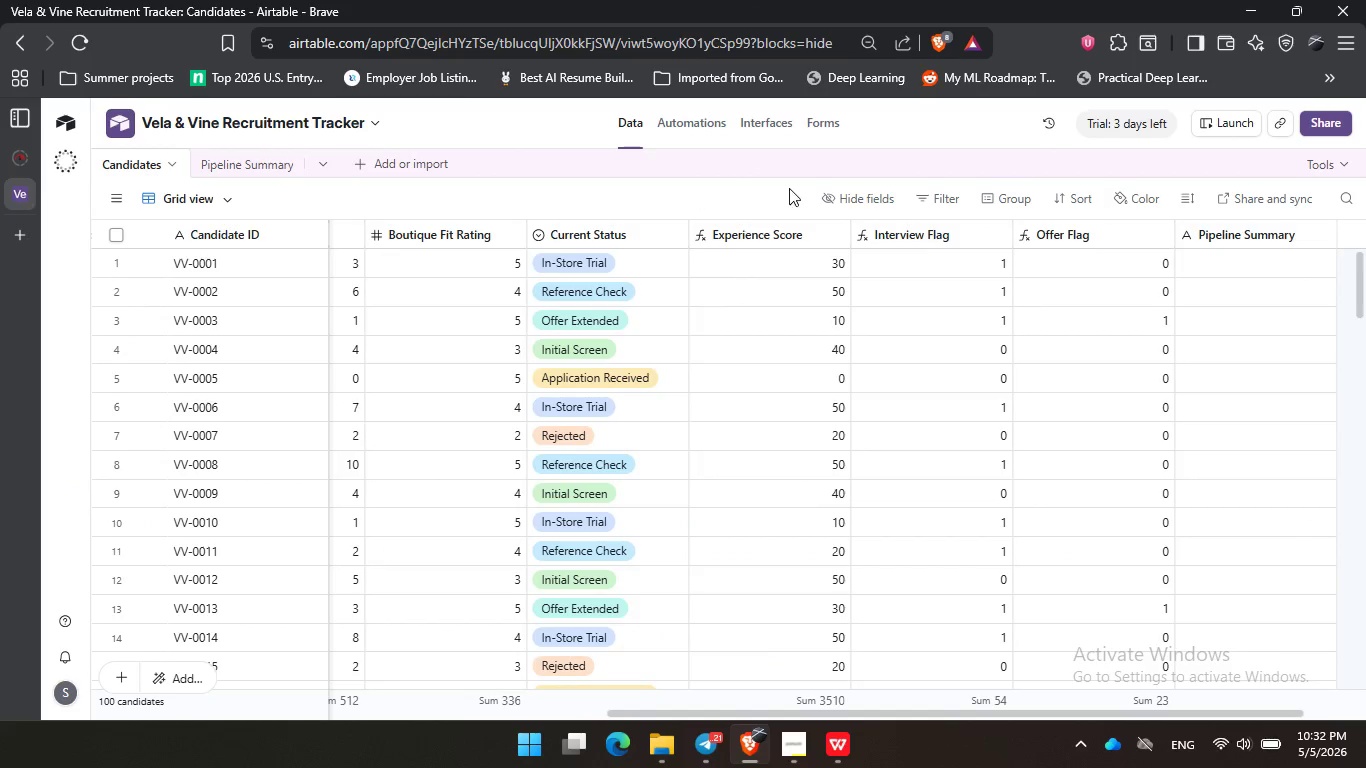 
triple_click([789, 188])
 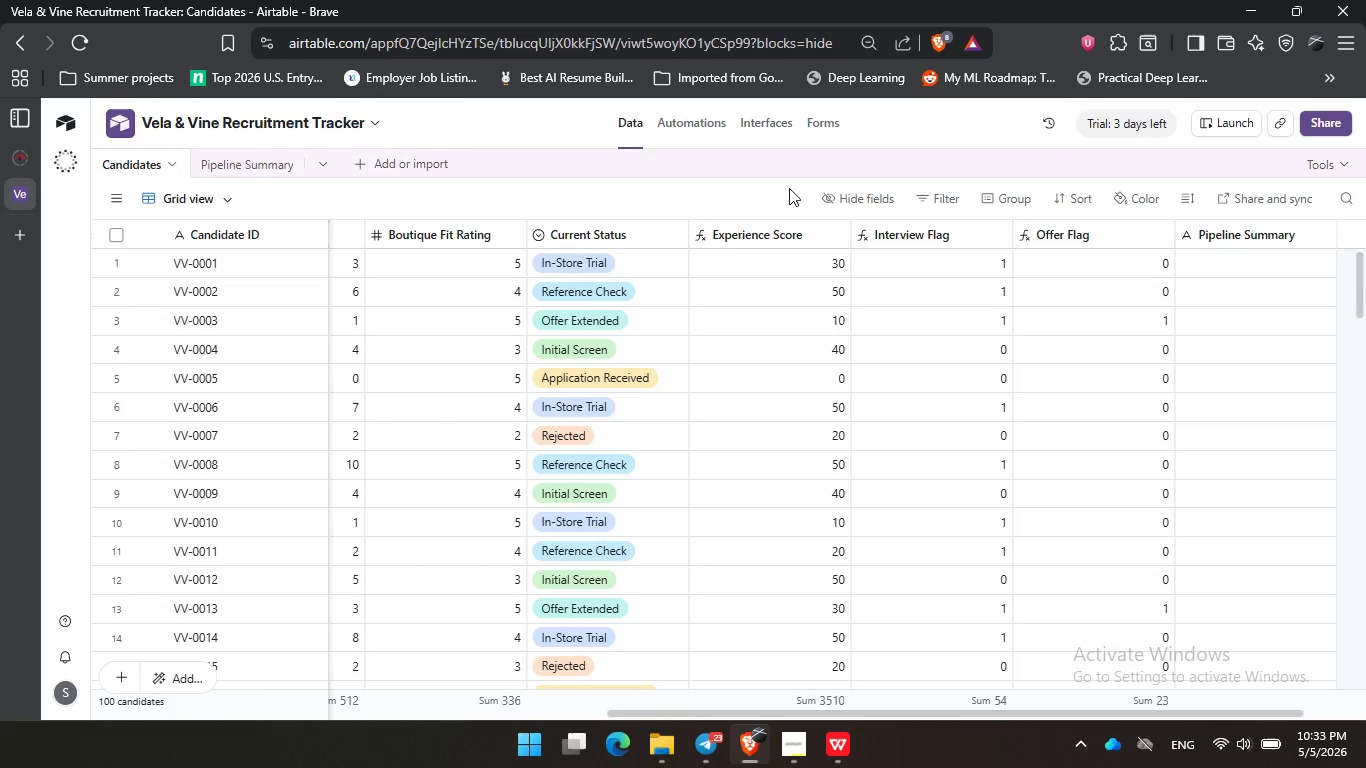 
wait(52.64)
 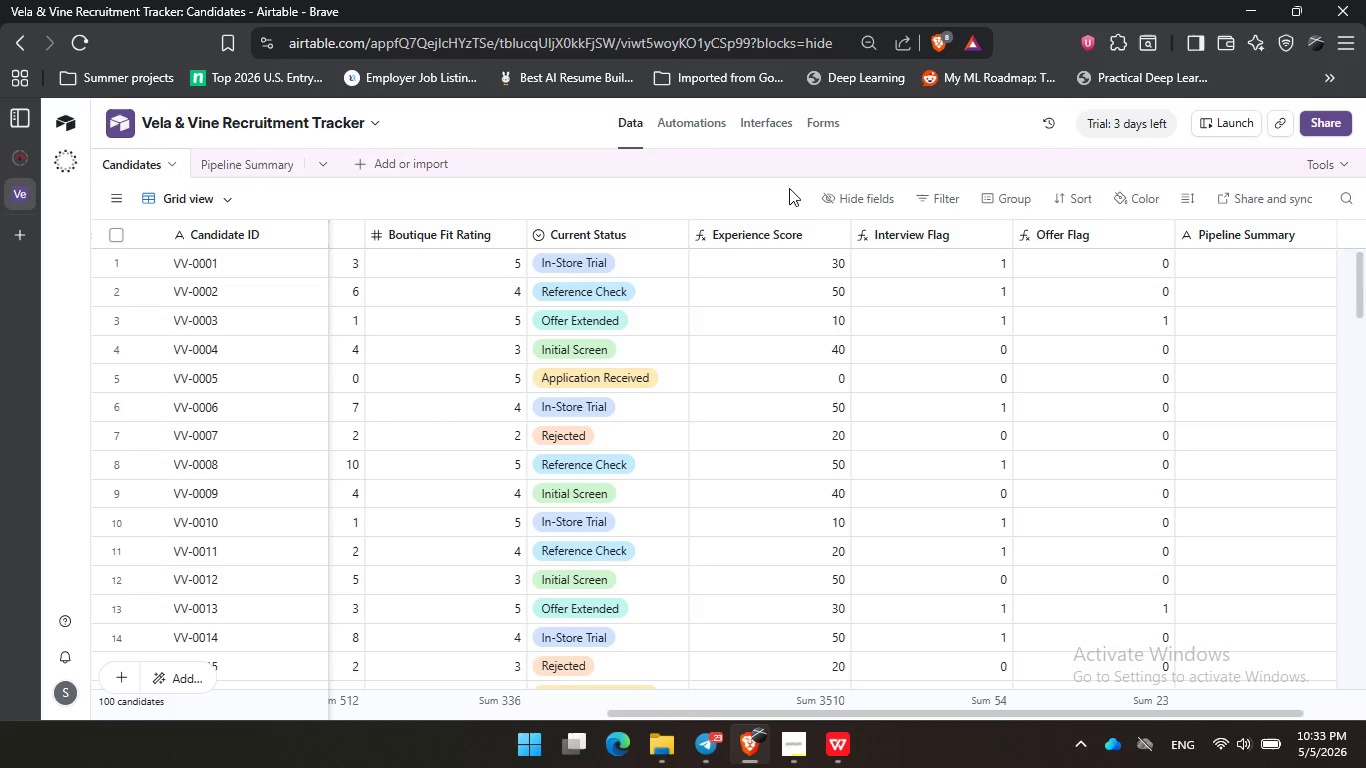 
left_click([318, 210])
 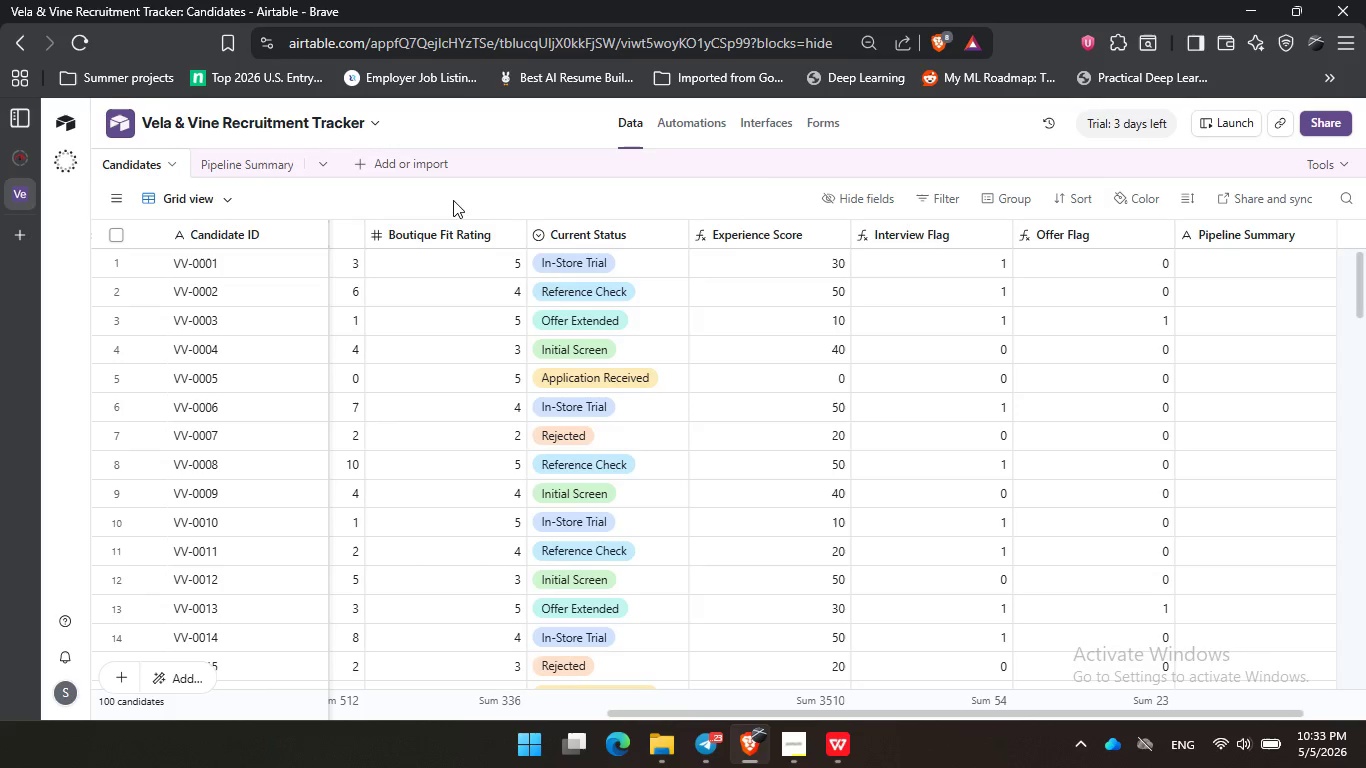 
left_click_drag(start_coordinate=[476, 196], to_coordinate=[490, 193])
 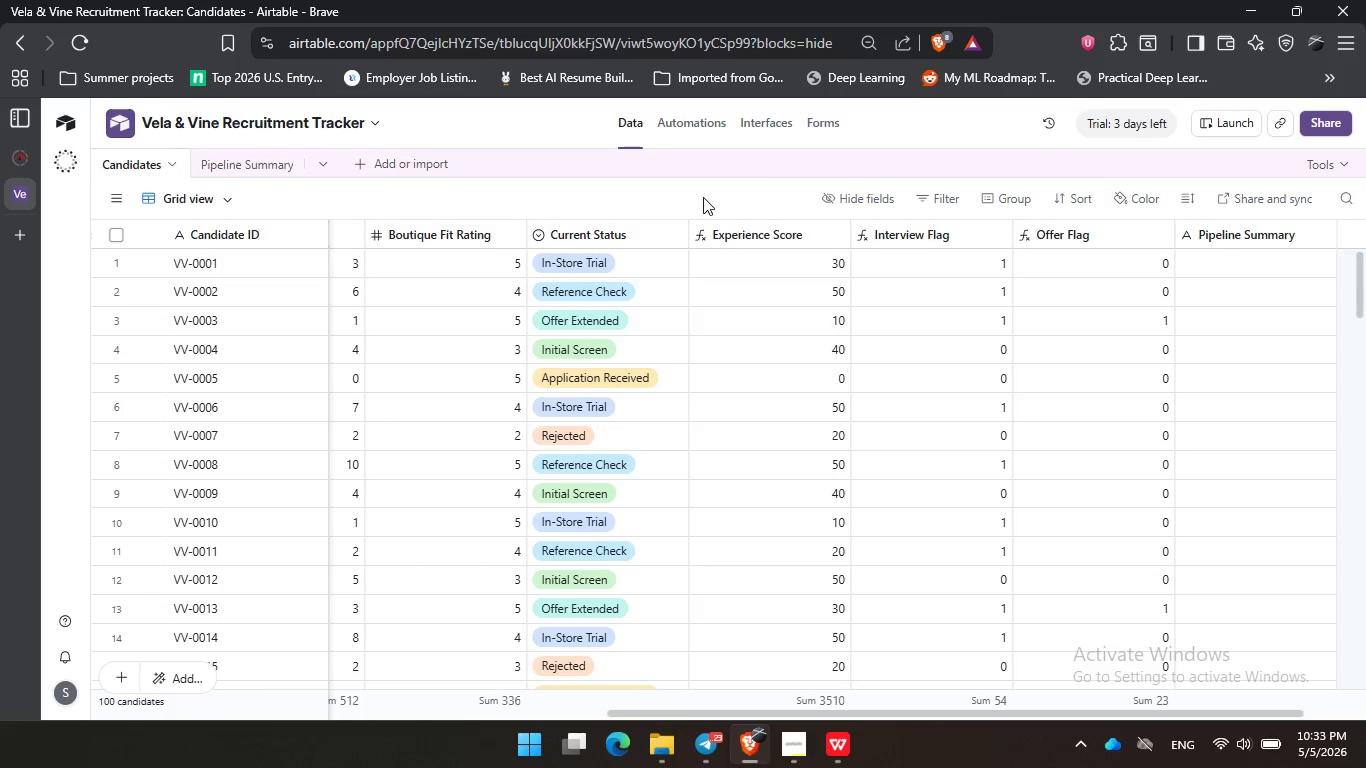 
triple_click([713, 194])
 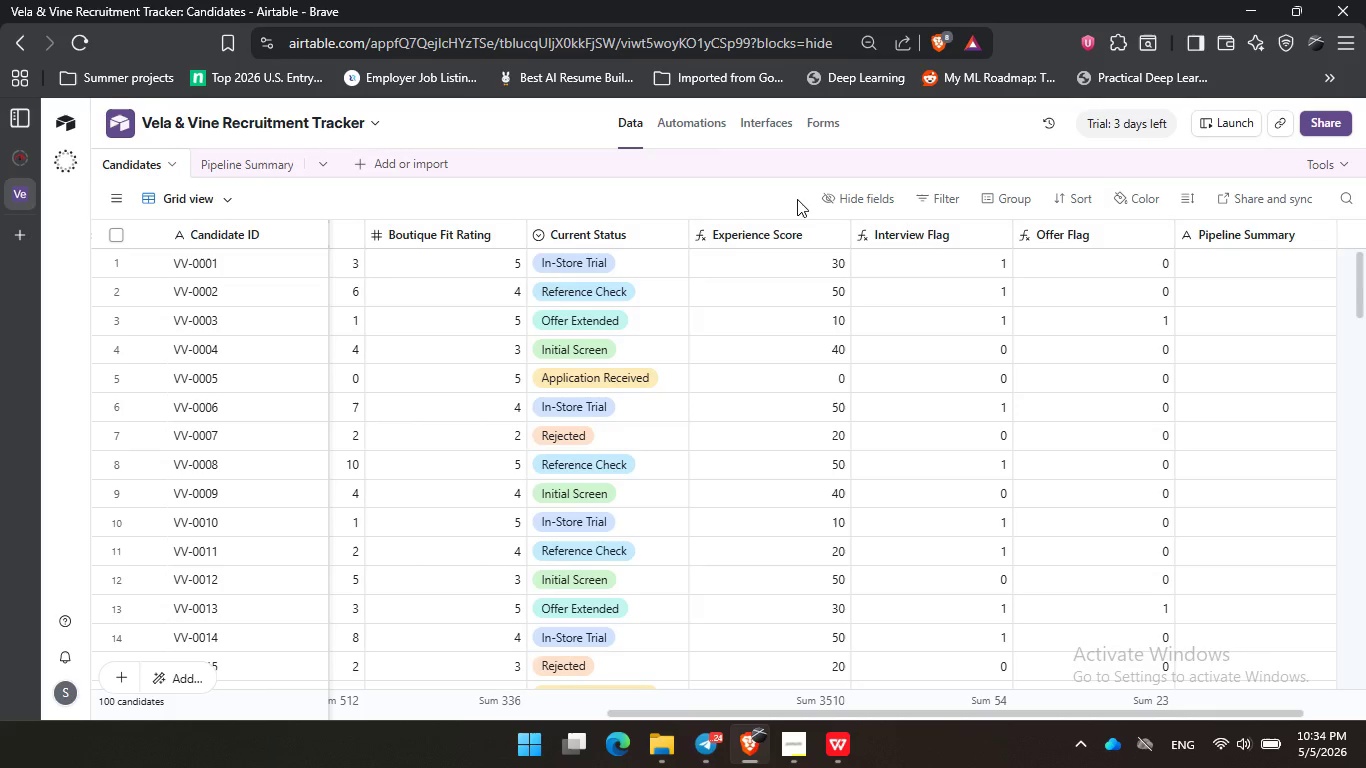 
wait(77.61)
 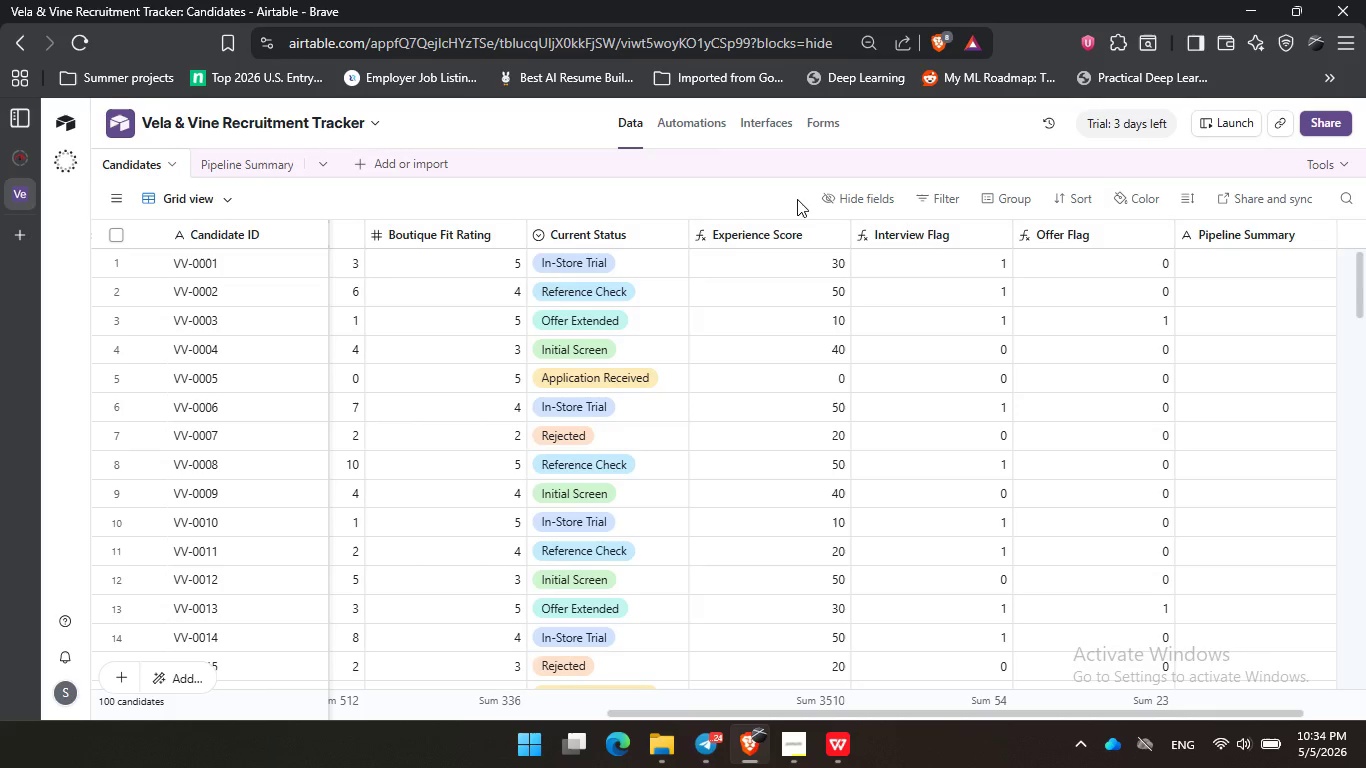 
double_click([396, 197])
 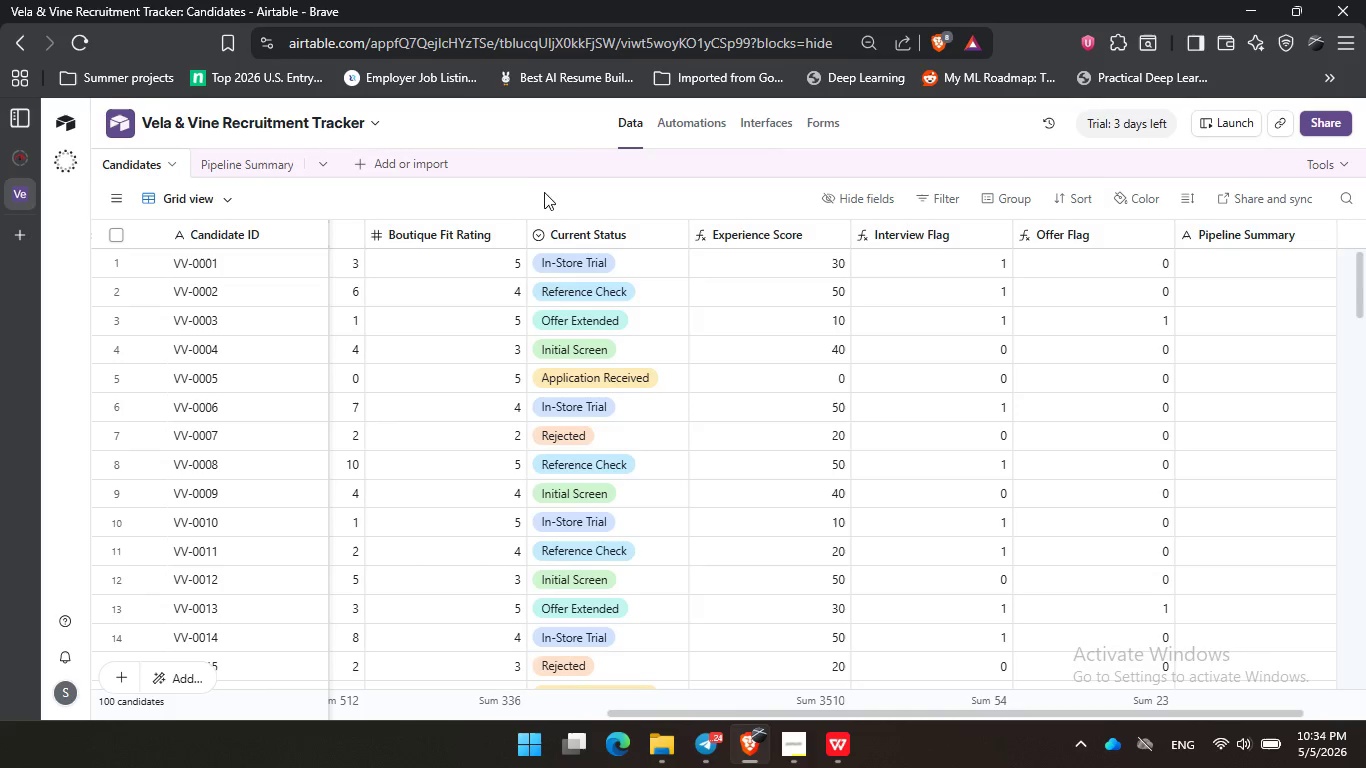 
triple_click([552, 189])
 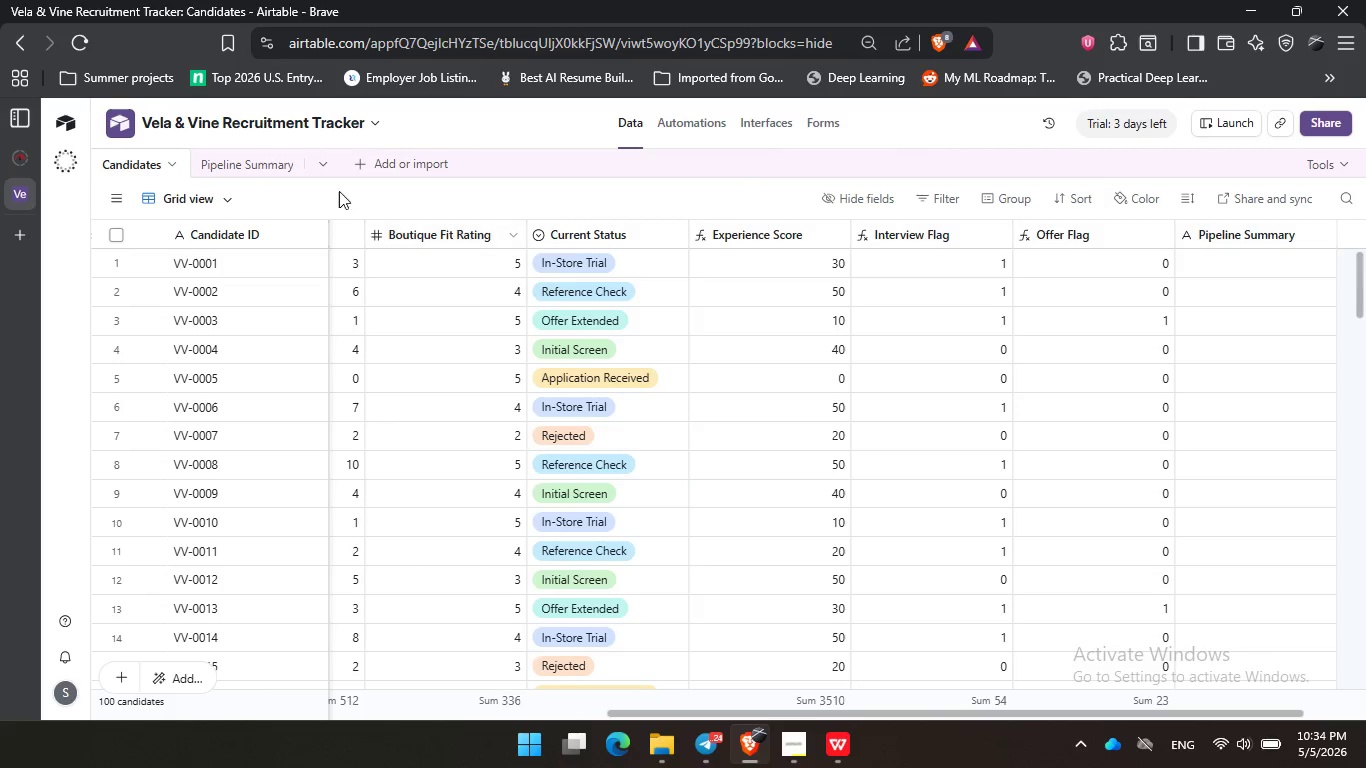 
left_click([245, 165])
 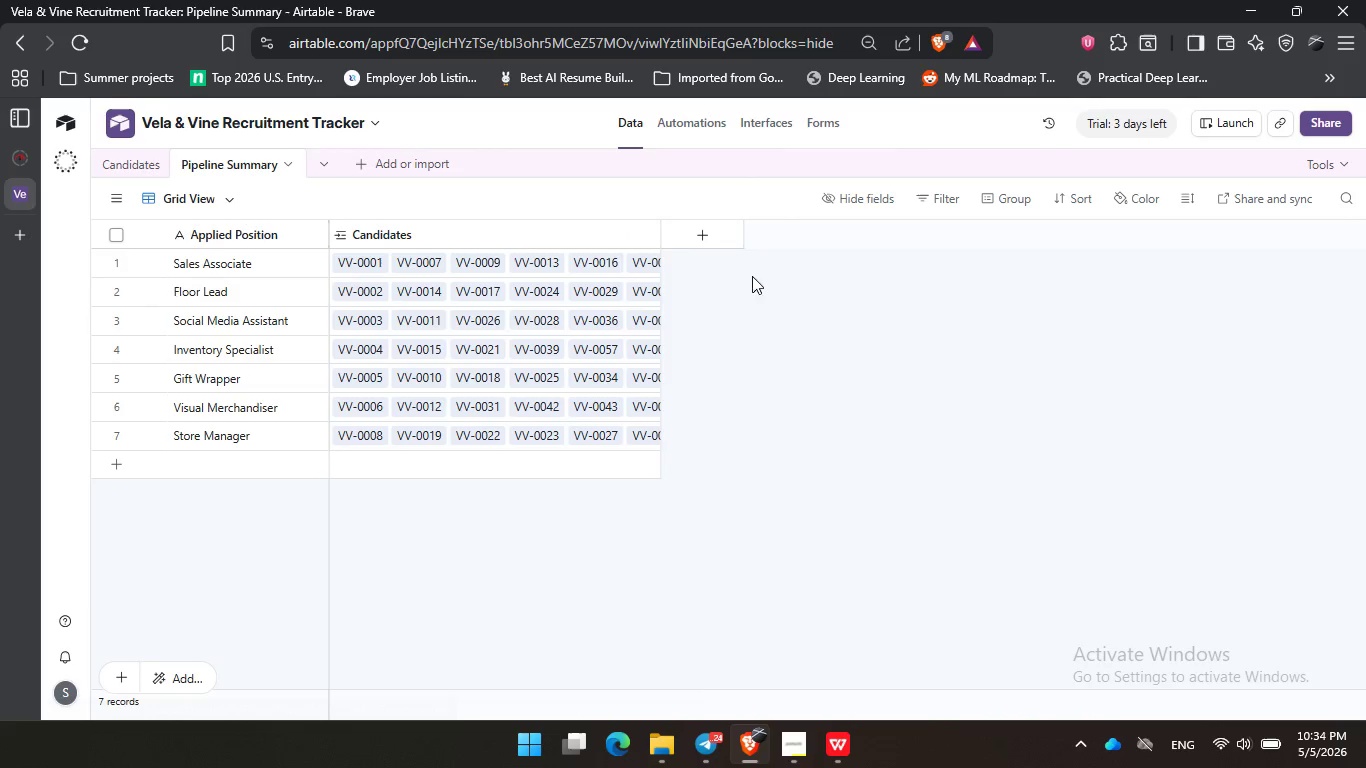 
left_click([801, 318])
 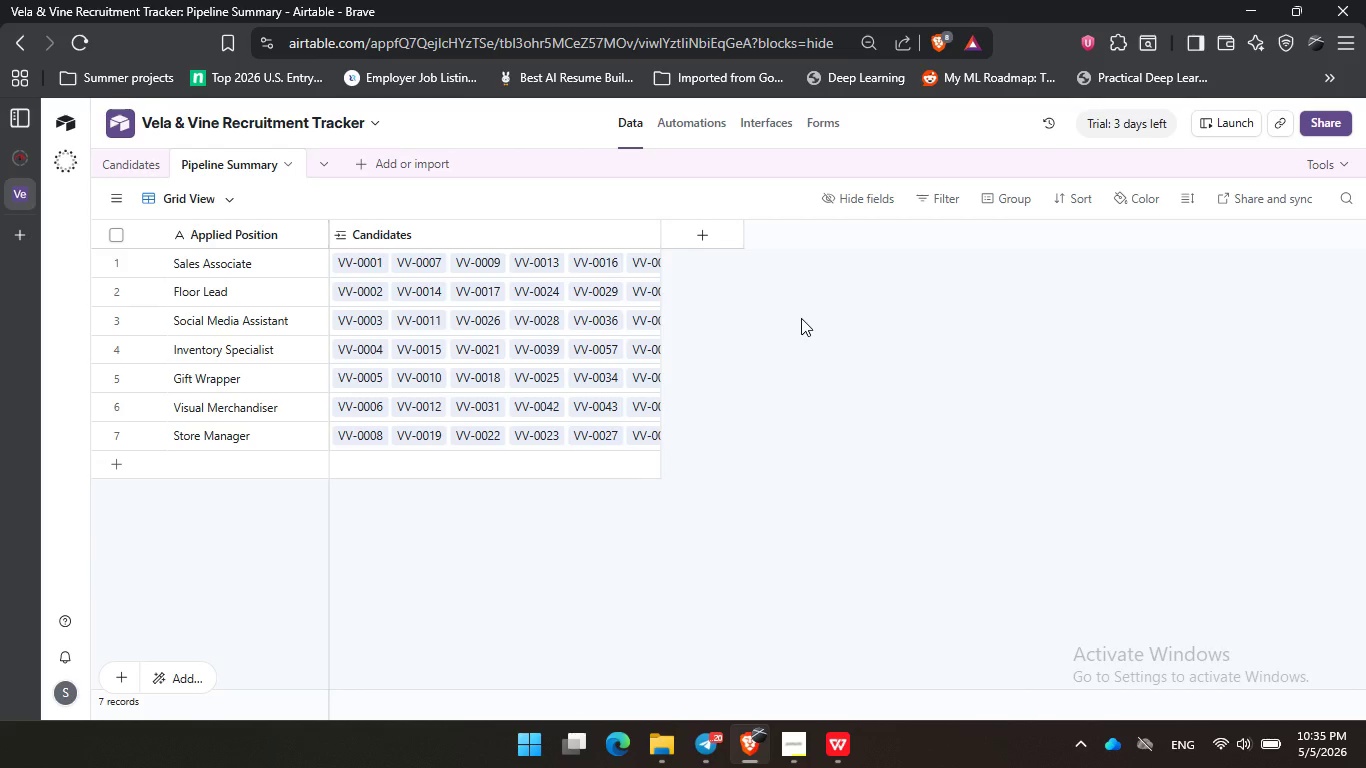 
wait(24.58)
 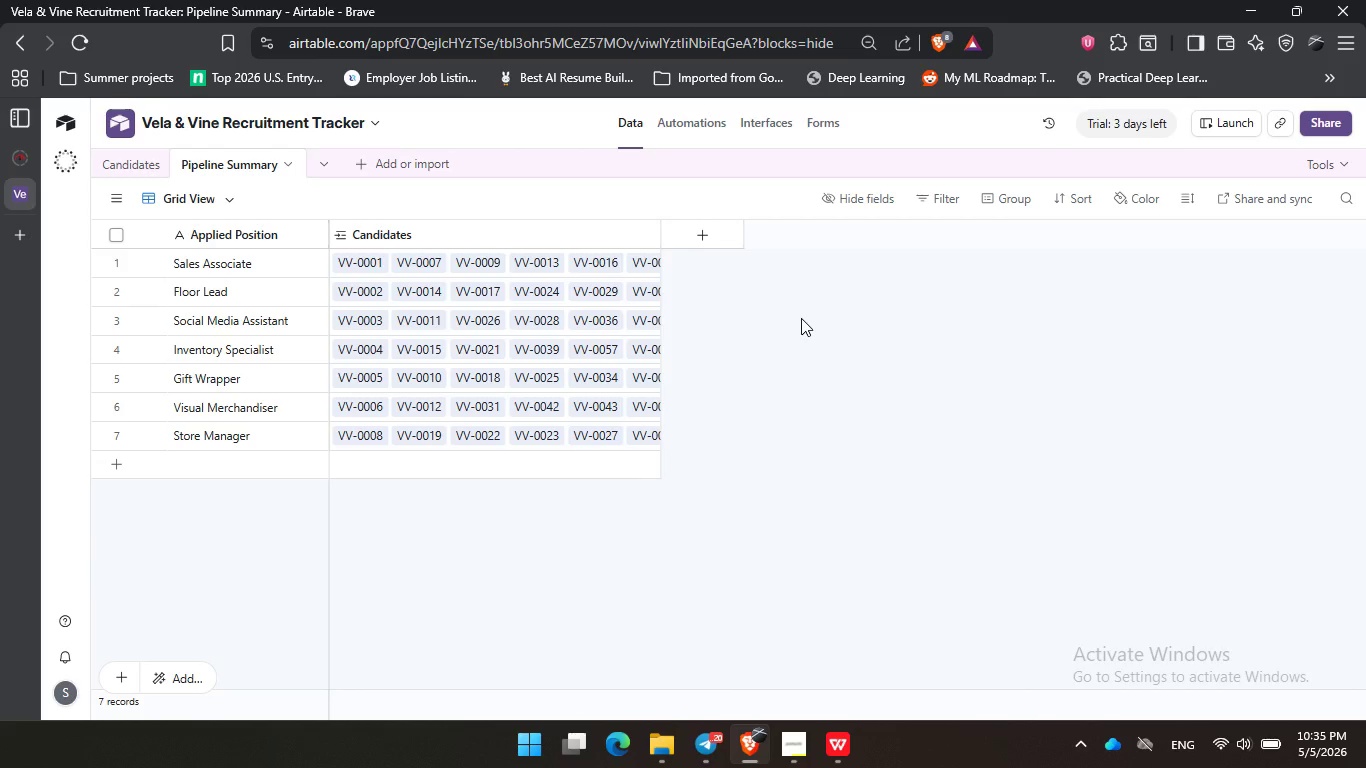 
double_click([705, 234])
 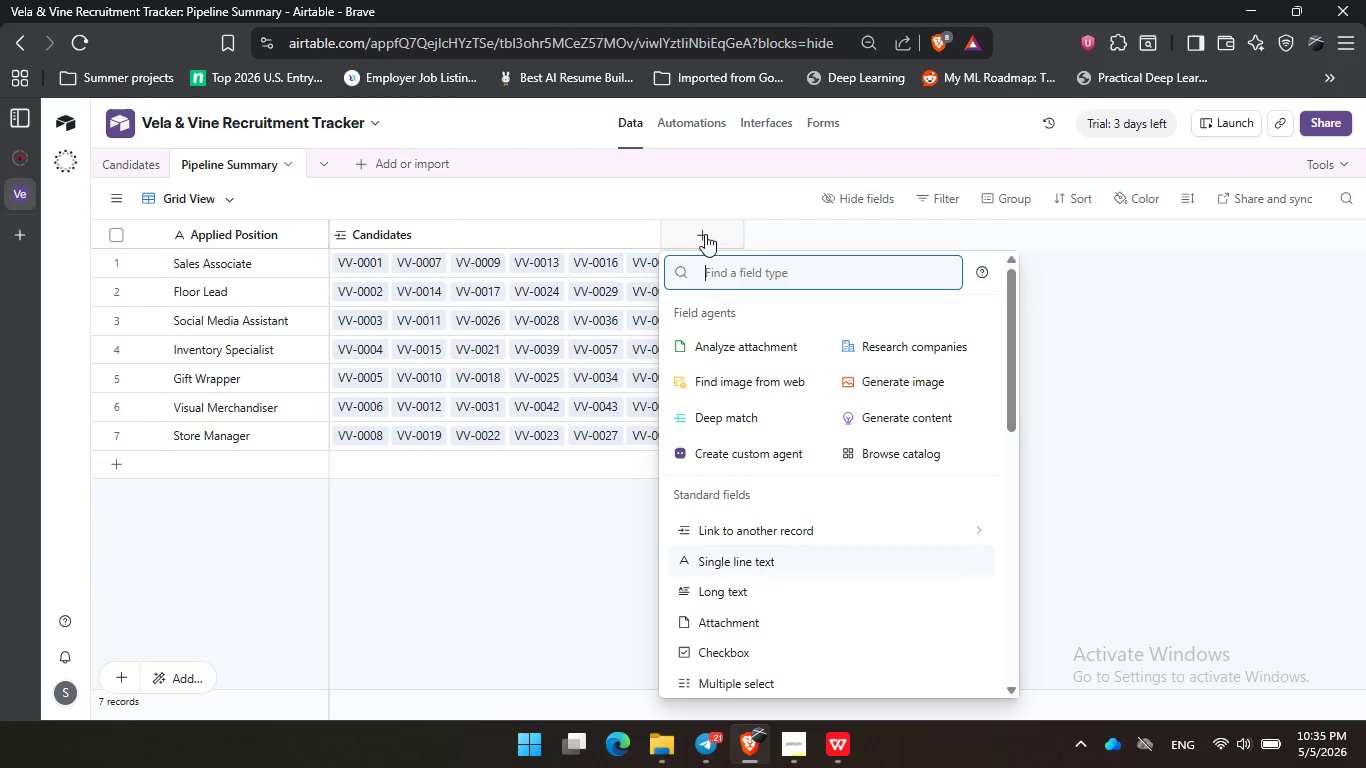 
type(rol)
 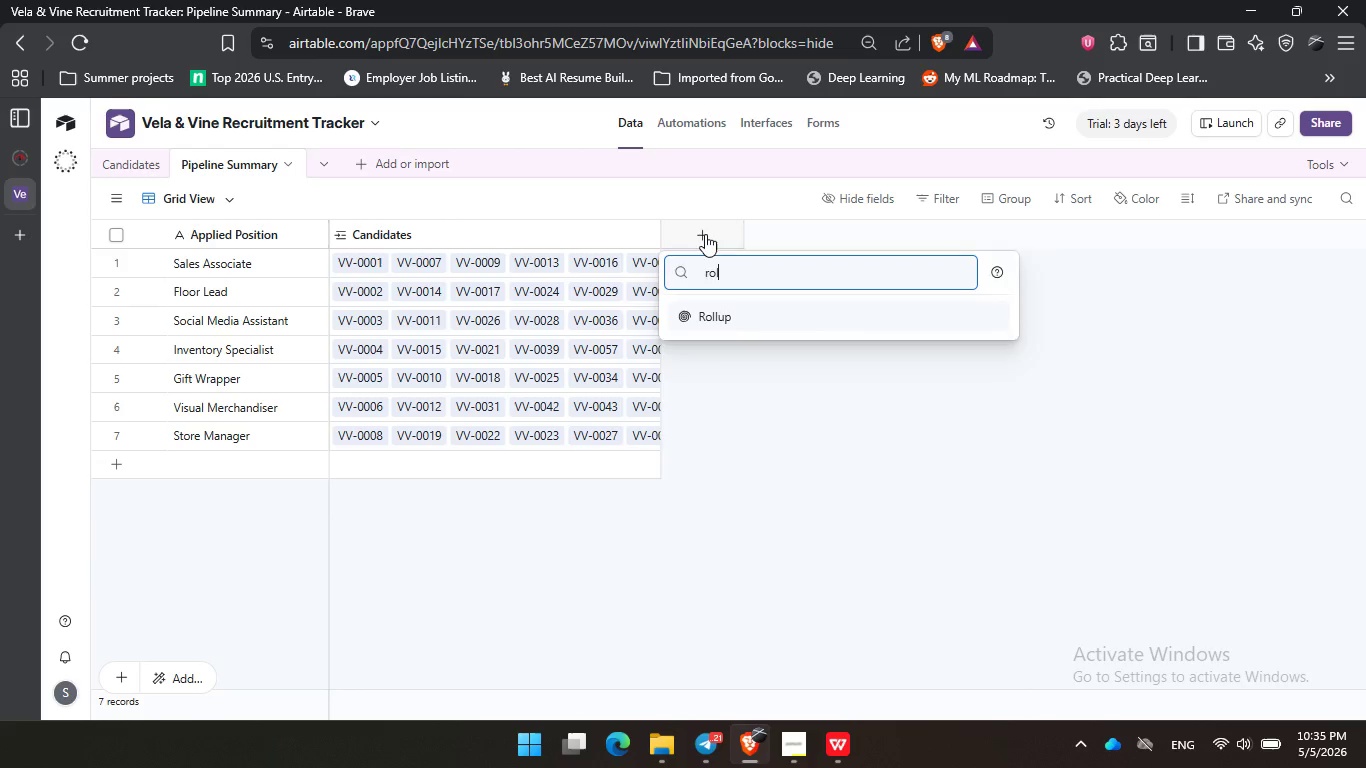 
key(Enter)
 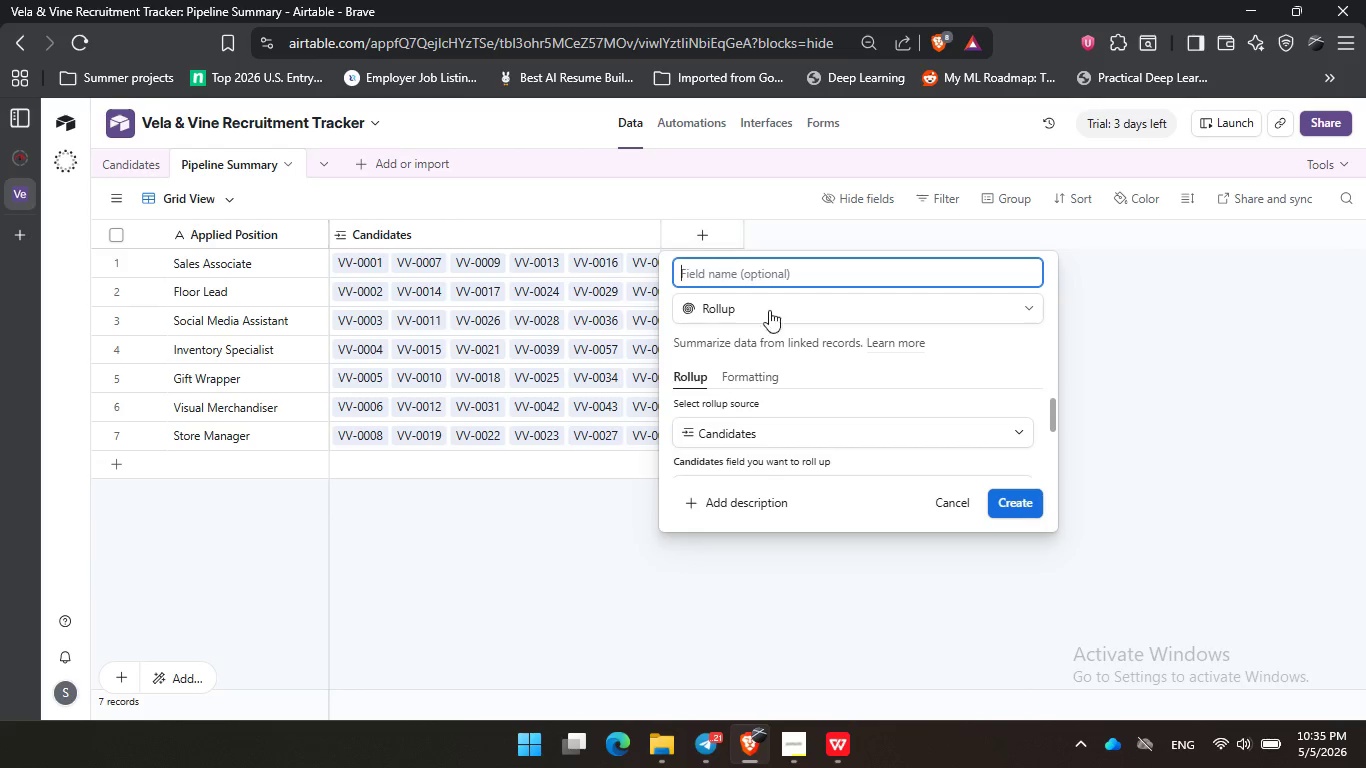 
scroll: coordinate [790, 437], scroll_direction: down, amount: 1.0
 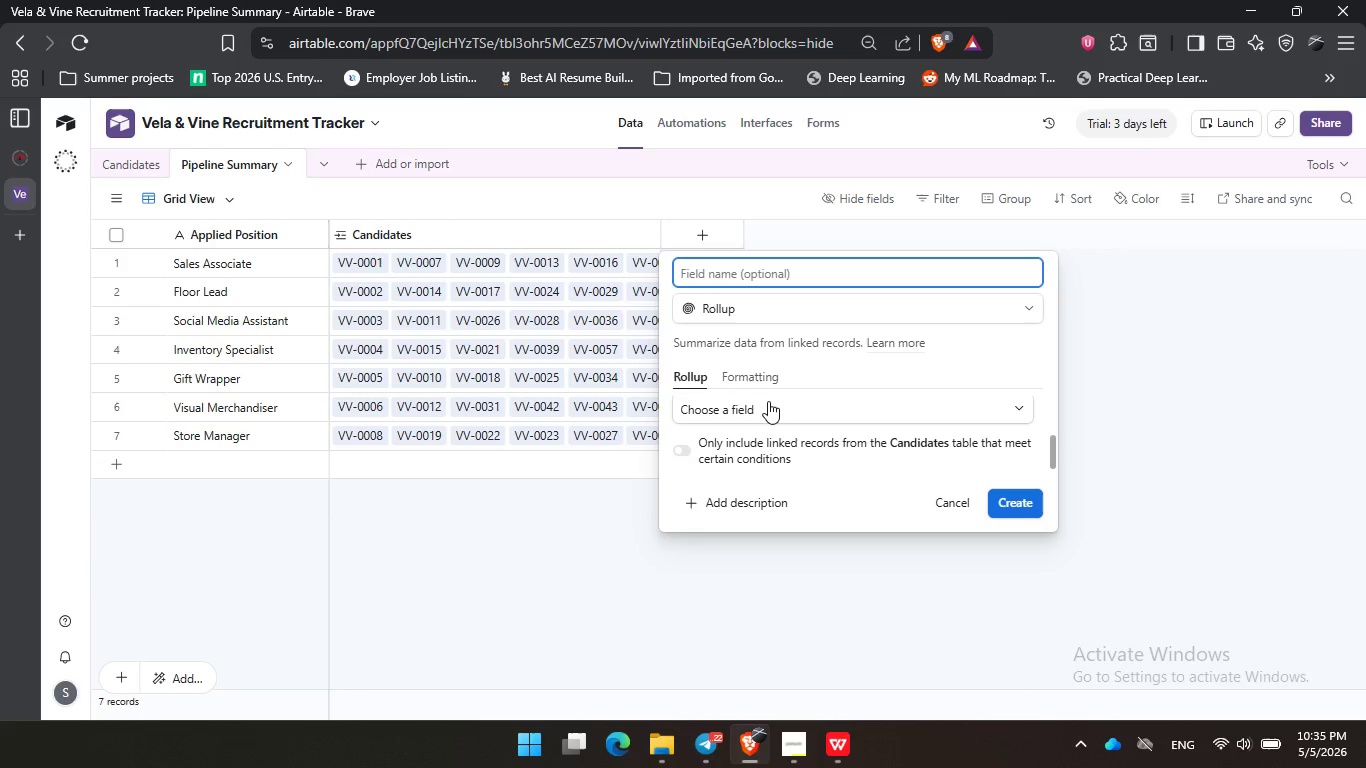 
left_click([770, 406])
 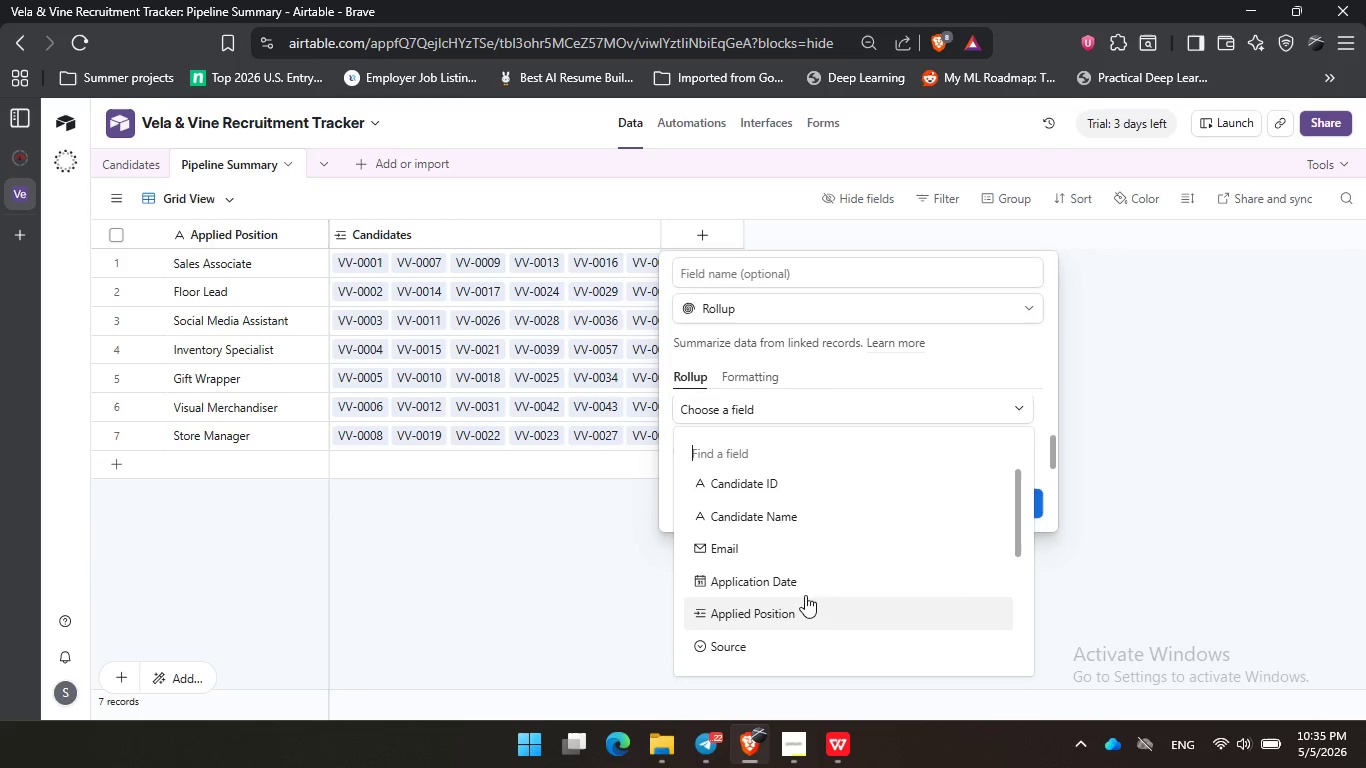 
scroll: coordinate [802, 567], scroll_direction: down, amount: 2.0
 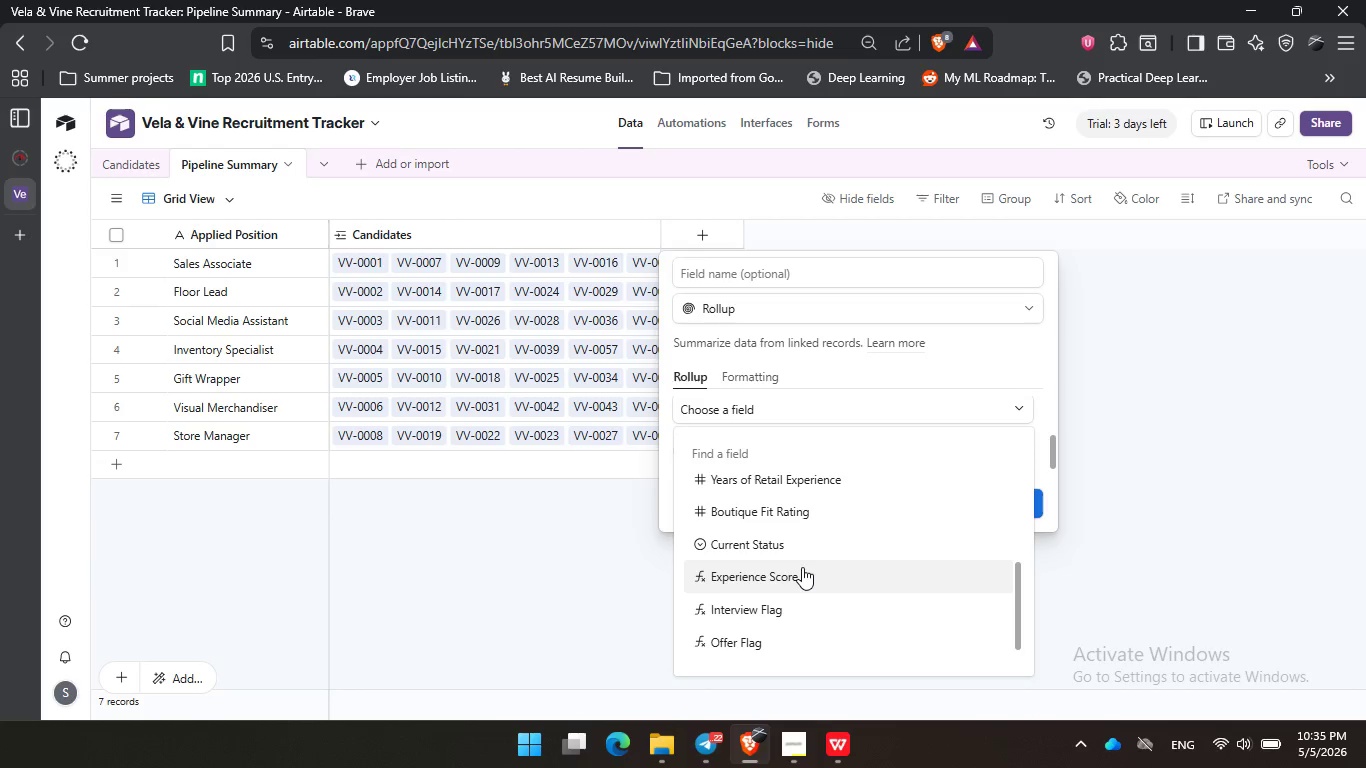 
wait(6.61)
 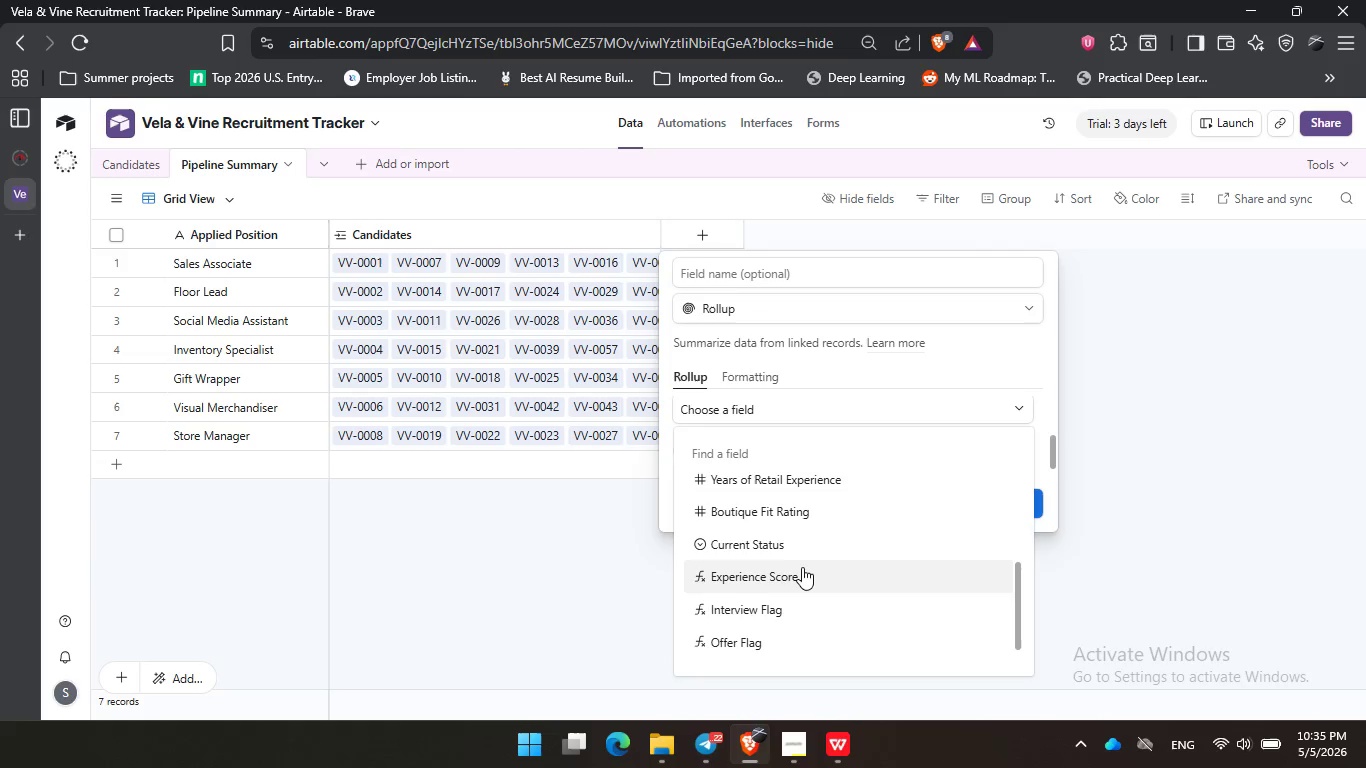 
scroll: coordinate [804, 542], scroll_direction: up, amount: 2.0
 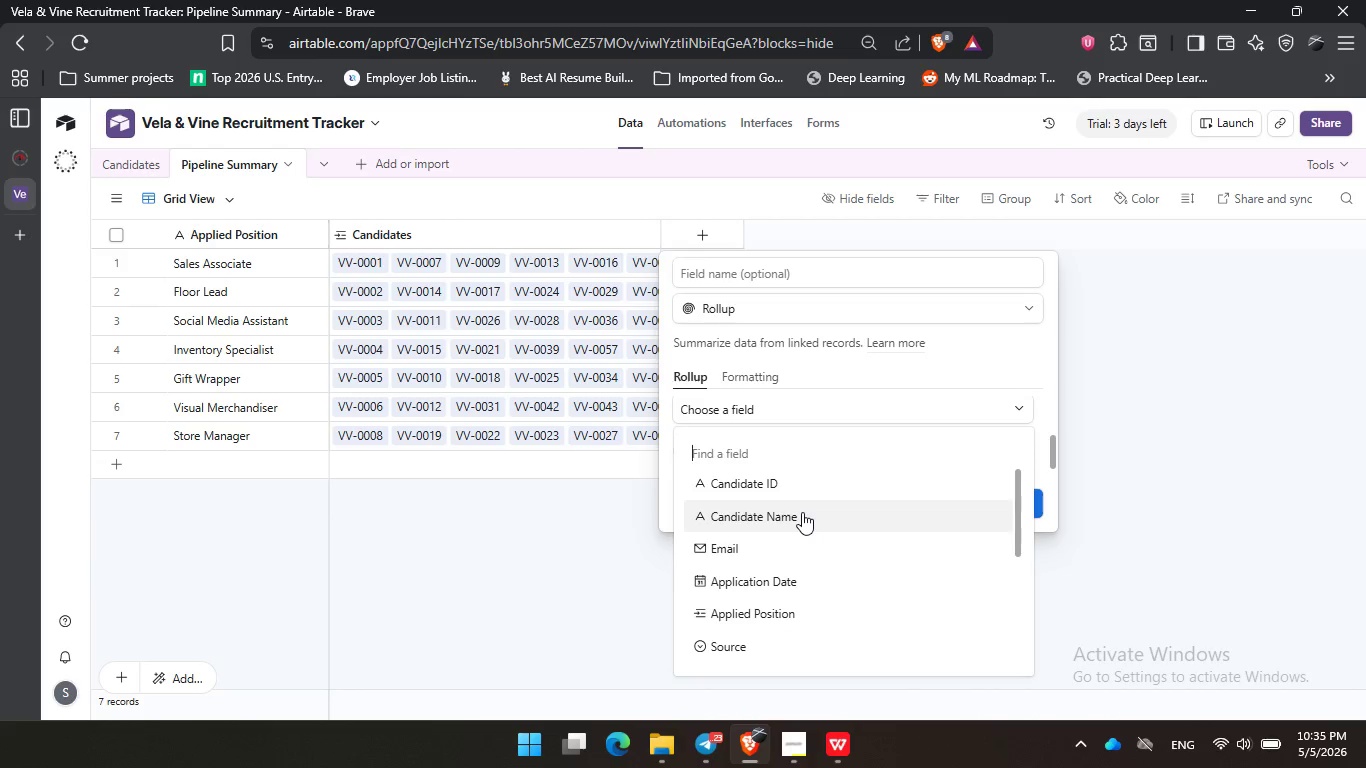 
scroll: coordinate [802, 512], scroll_direction: down, amount: 1.0
 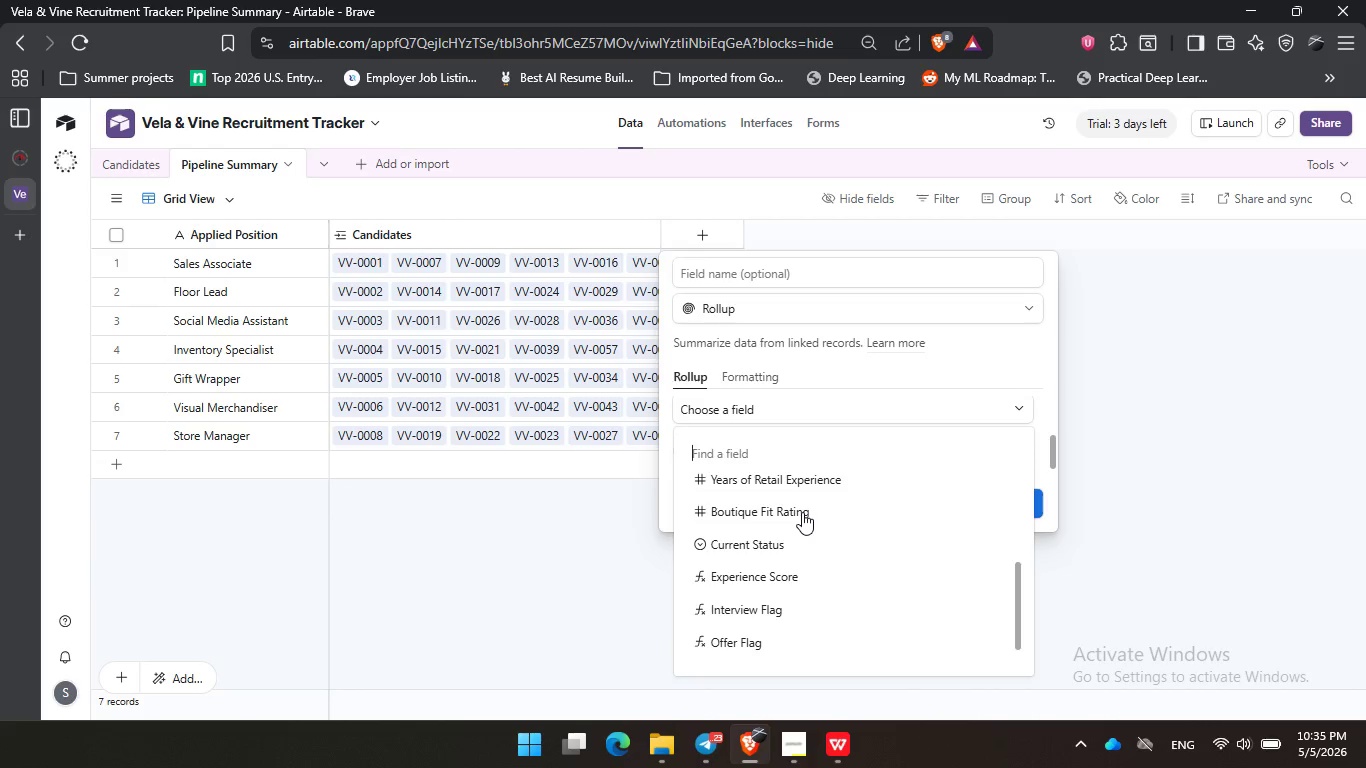 
left_click([804, 536])
 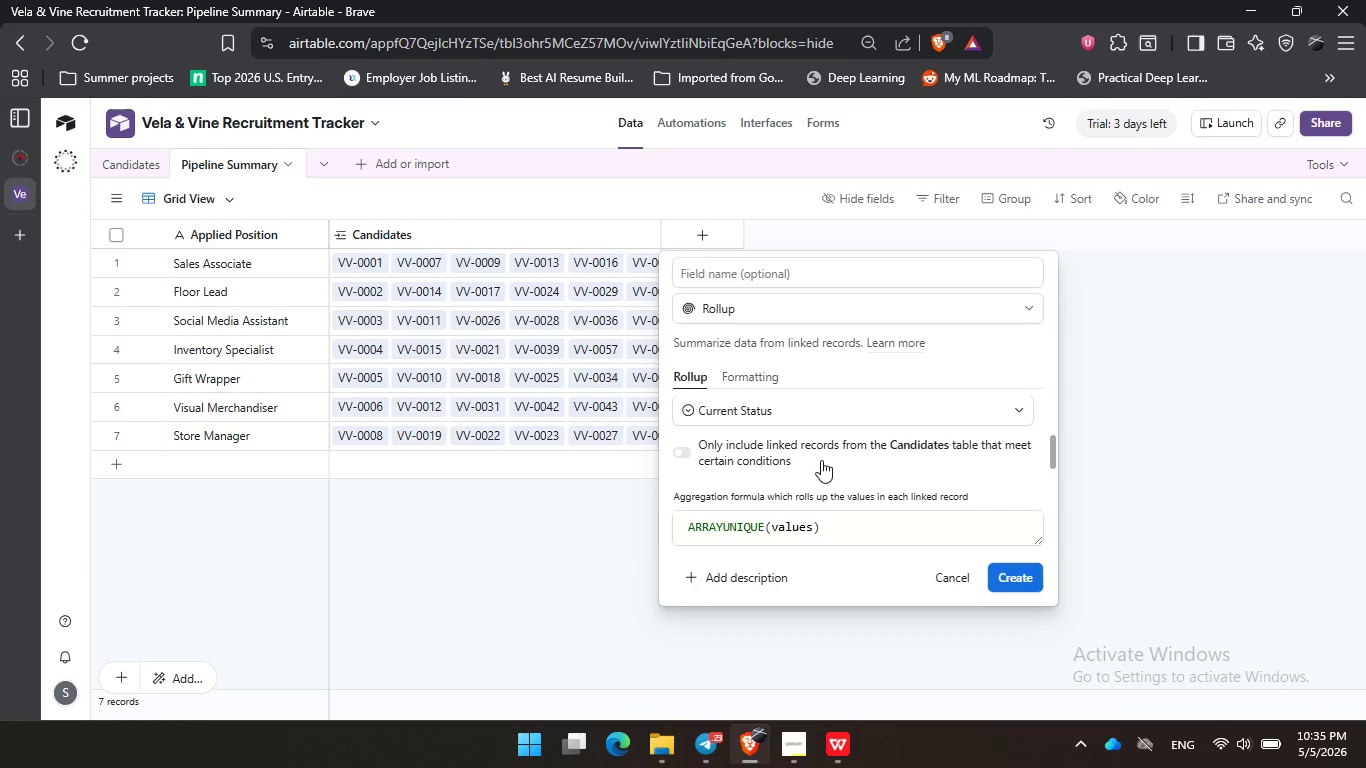 
left_click([682, 446])
 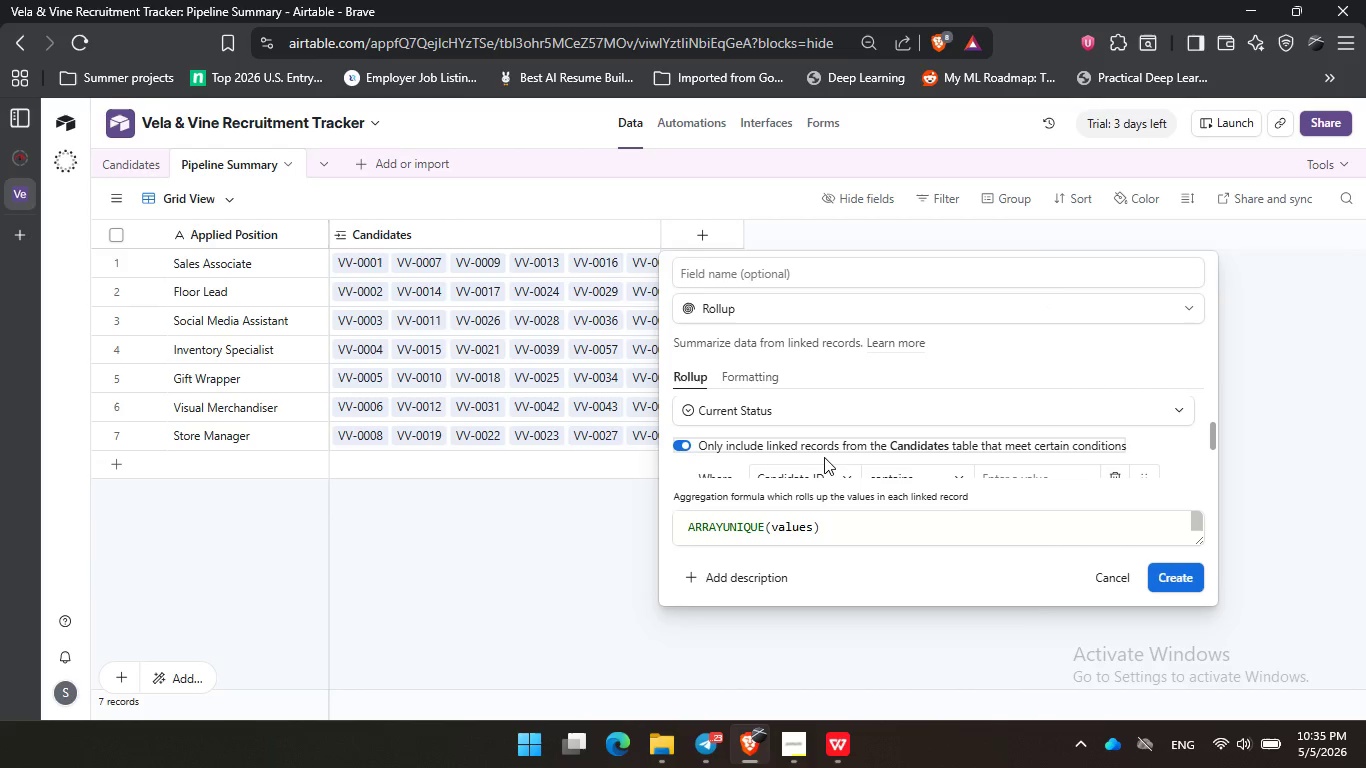 
scroll: coordinate [824, 457], scroll_direction: down, amount: 1.0
 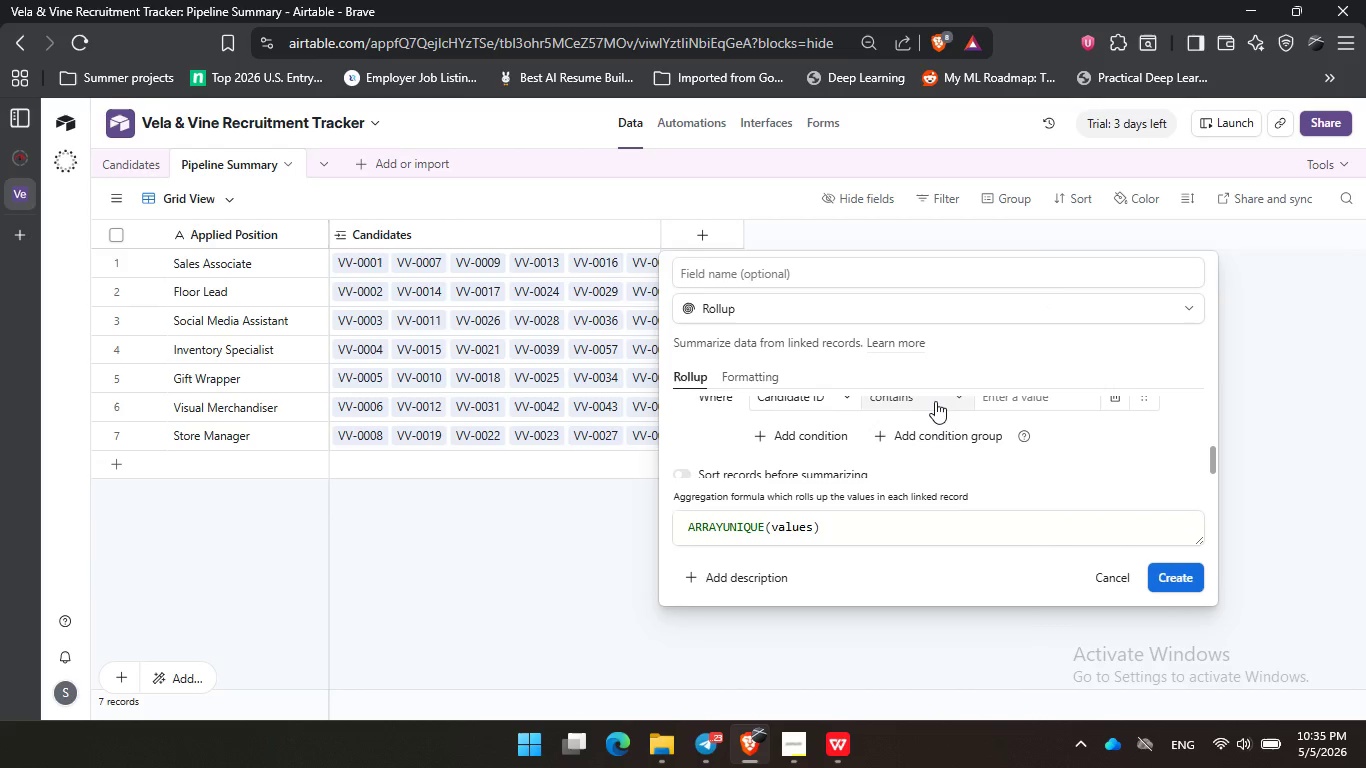 
left_click([953, 402])
 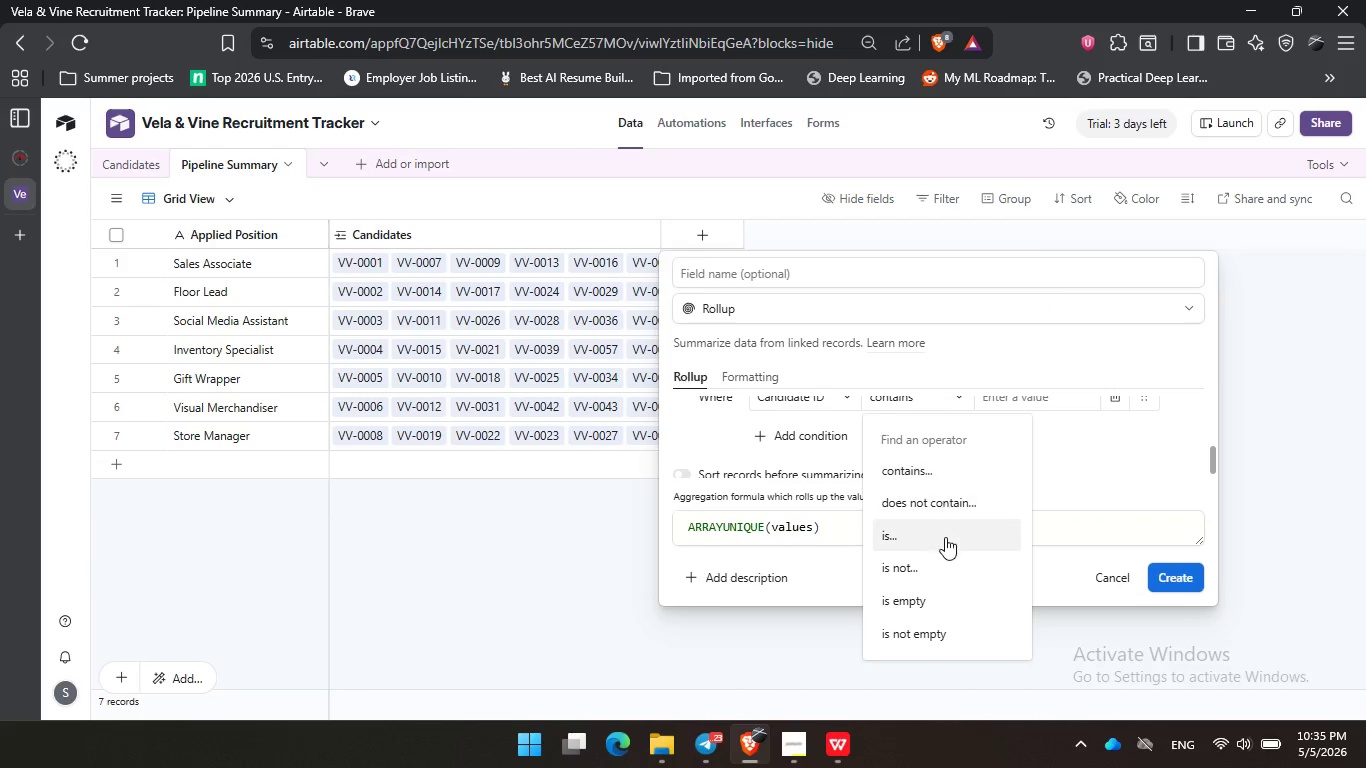 
left_click([945, 538])
 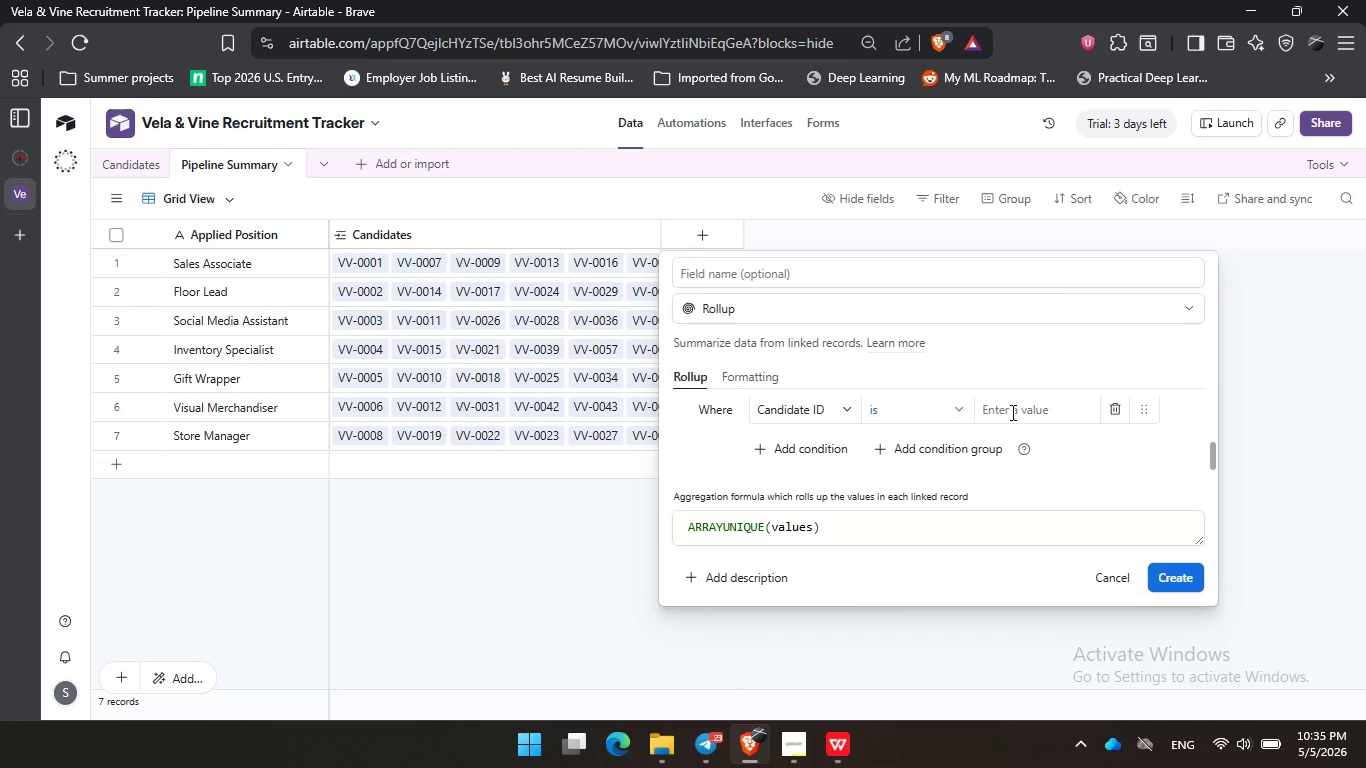 
left_click([1018, 406])
 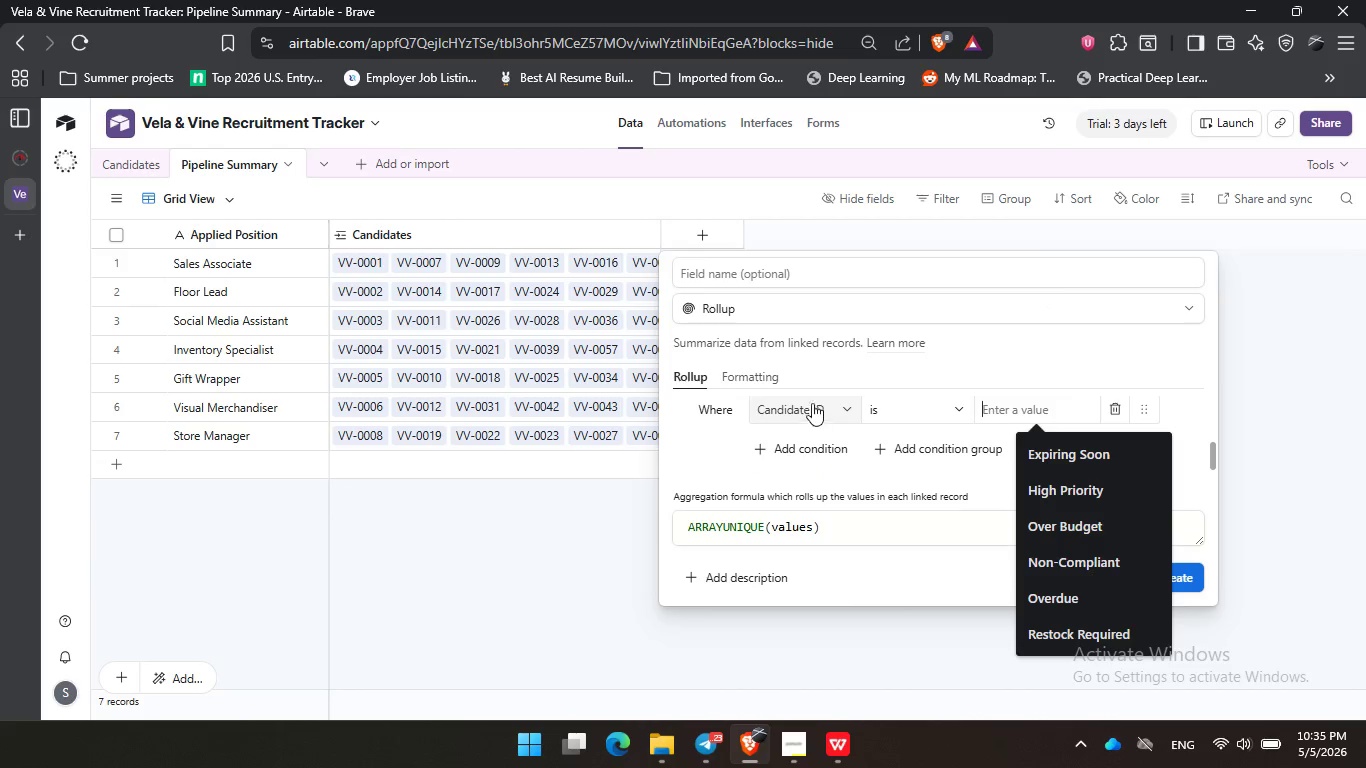 
scroll: coordinate [789, 414], scroll_direction: up, amount: 1.0
 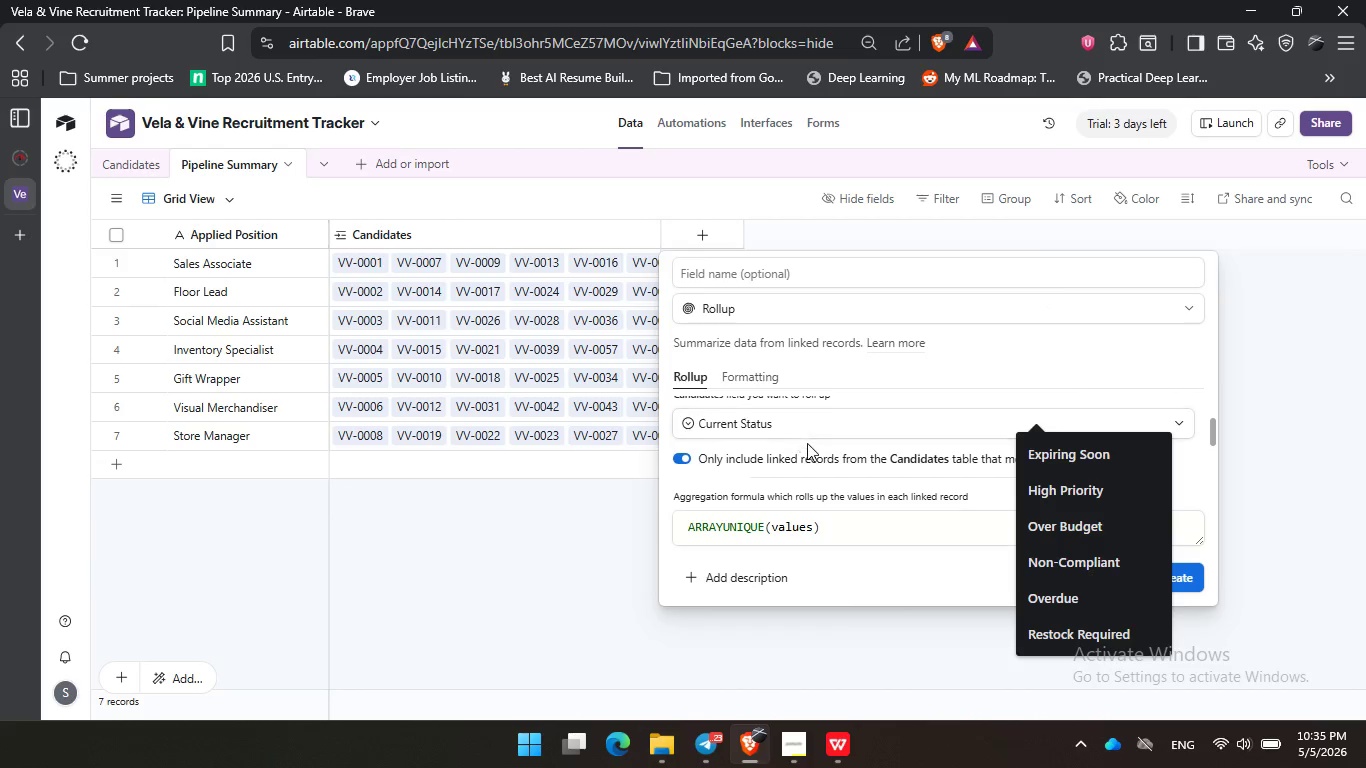 
scroll: coordinate [807, 443], scroll_direction: down, amount: 1.0
 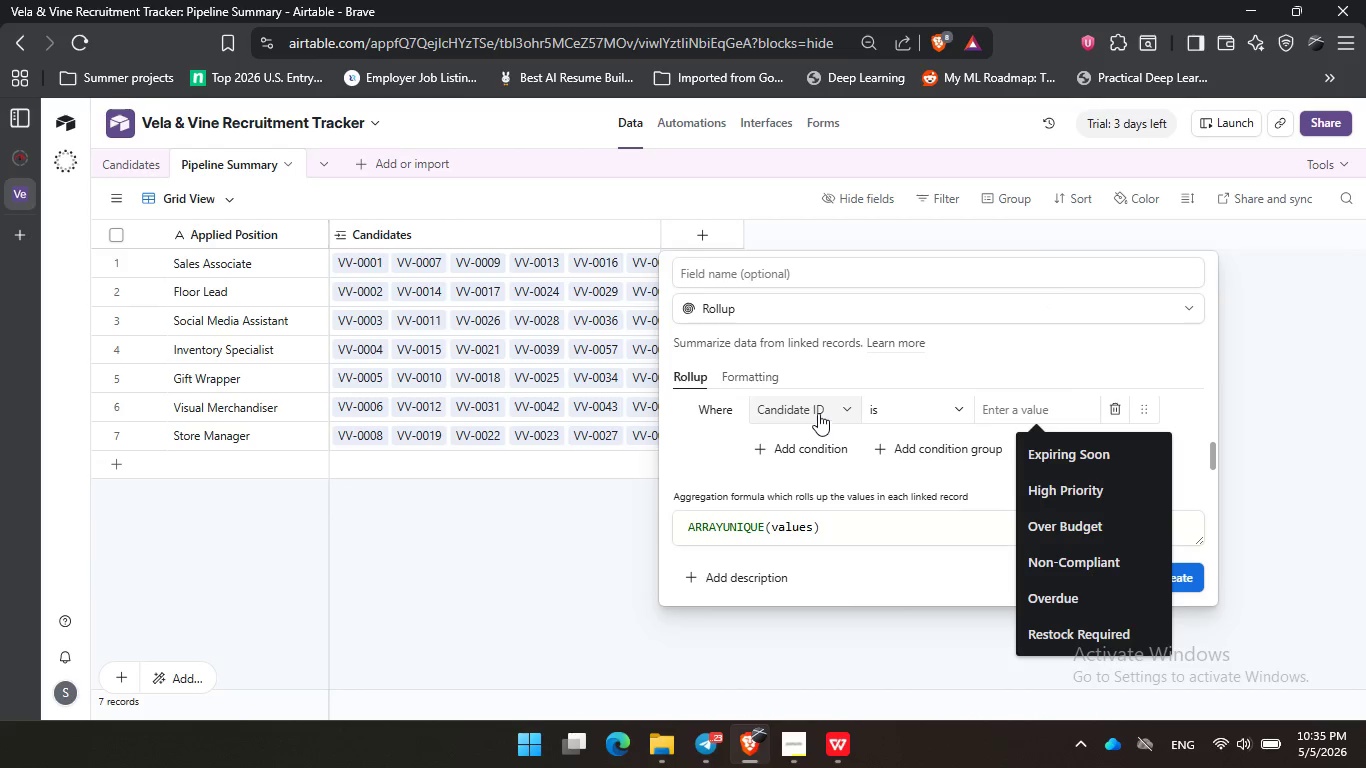 
left_click([819, 411])
 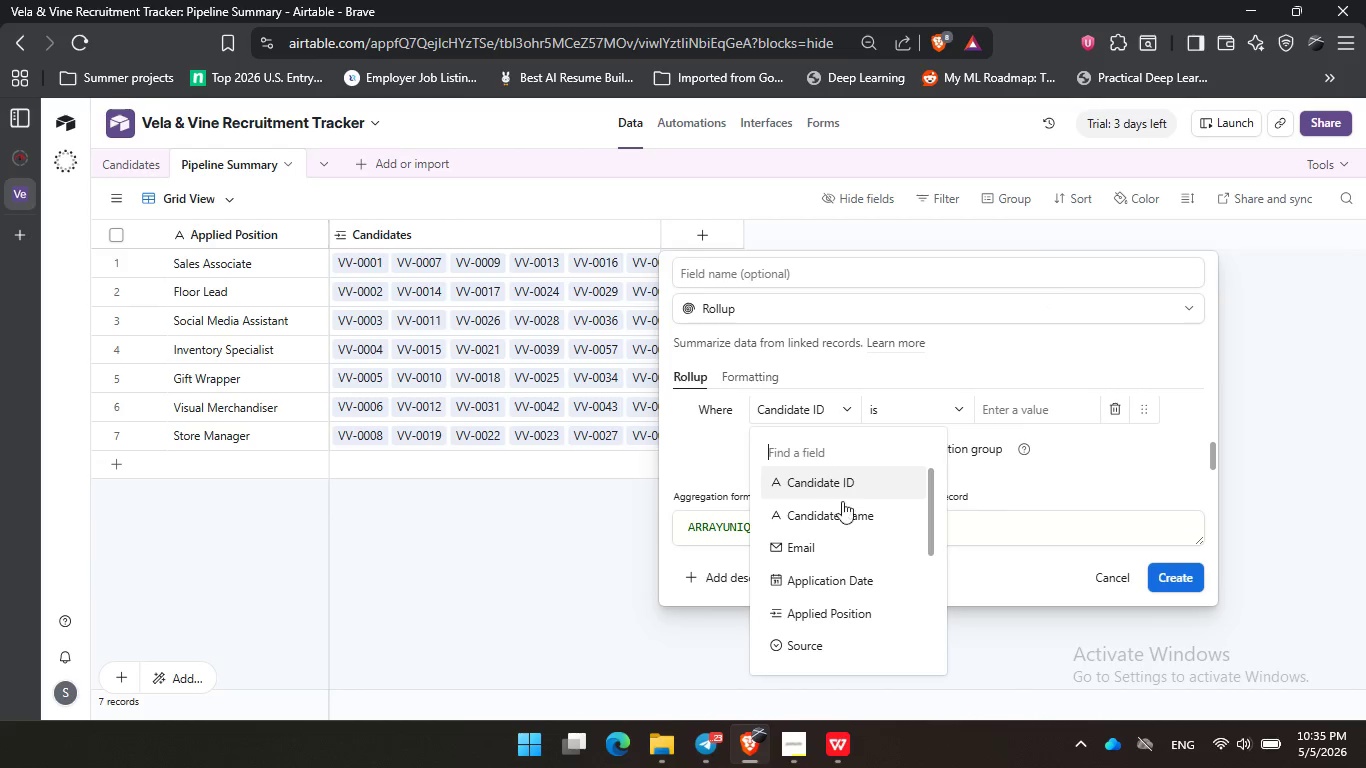 
scroll: coordinate [828, 527], scroll_direction: down, amount: 4.0
 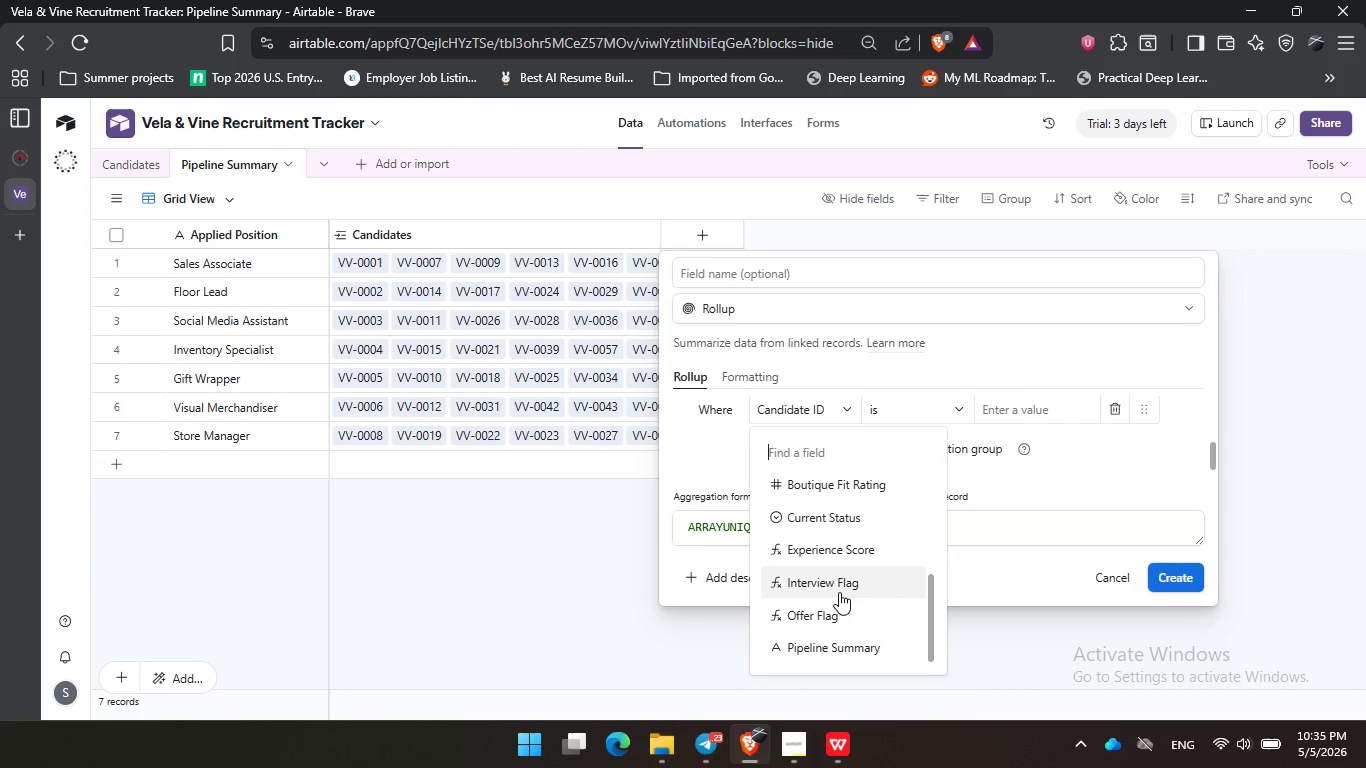 
scroll: coordinate [829, 514], scroll_direction: up, amount: 3.0
 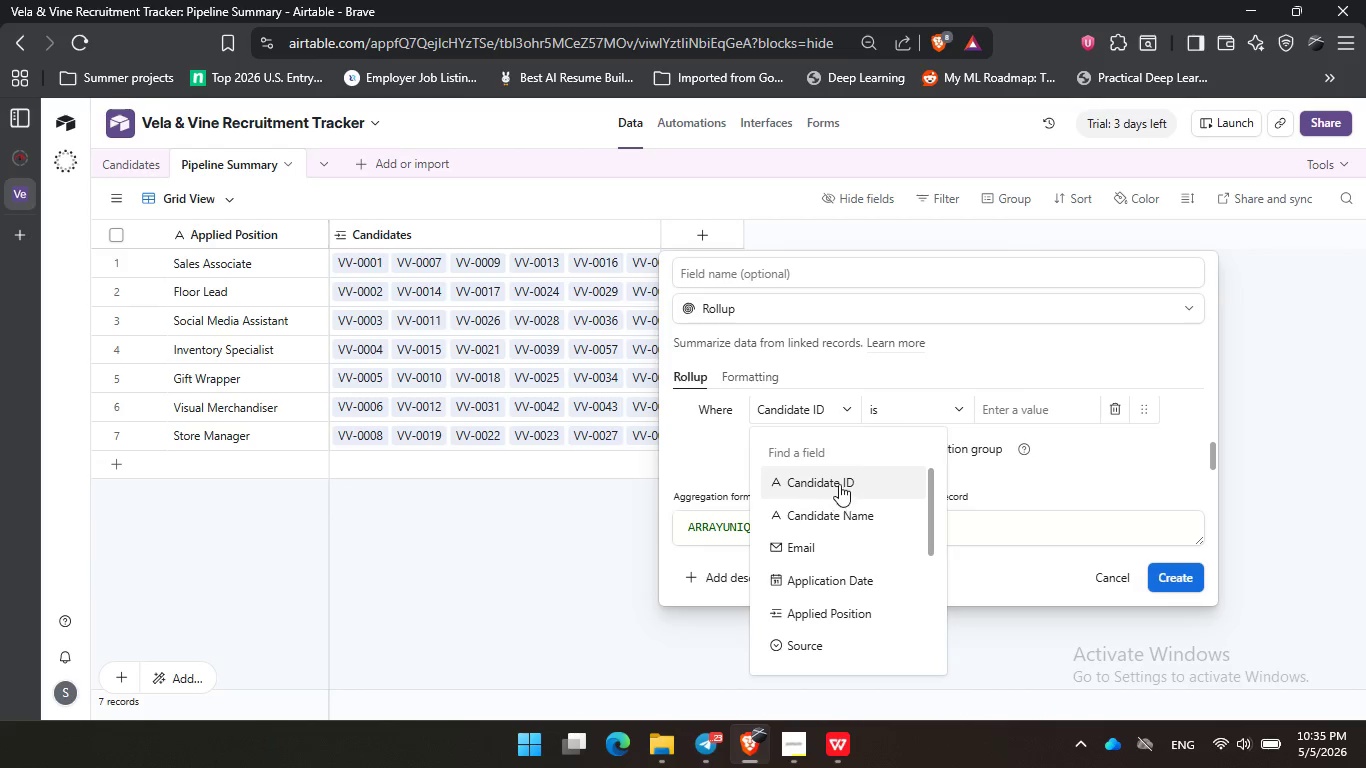 
scroll: coordinate [839, 557], scroll_direction: down, amount: 2.0
 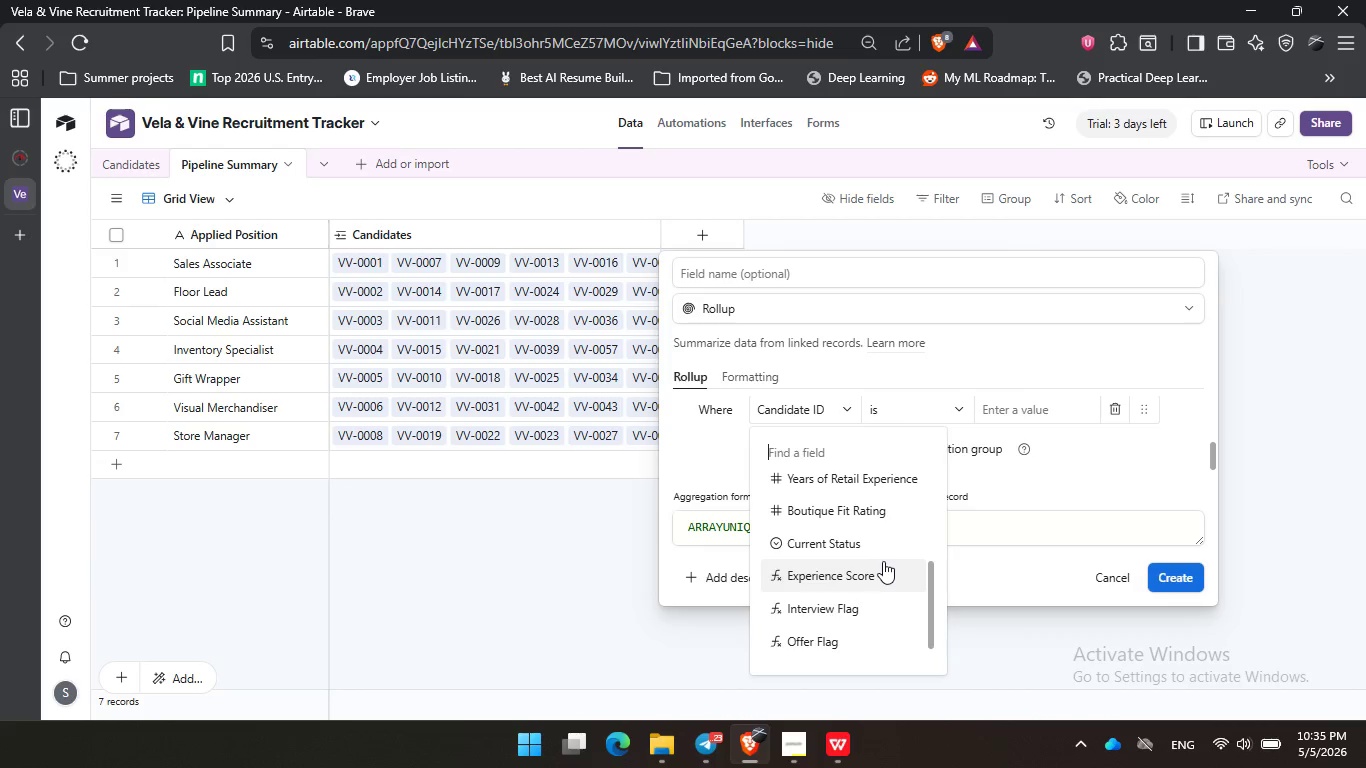 
left_click([851, 554])
 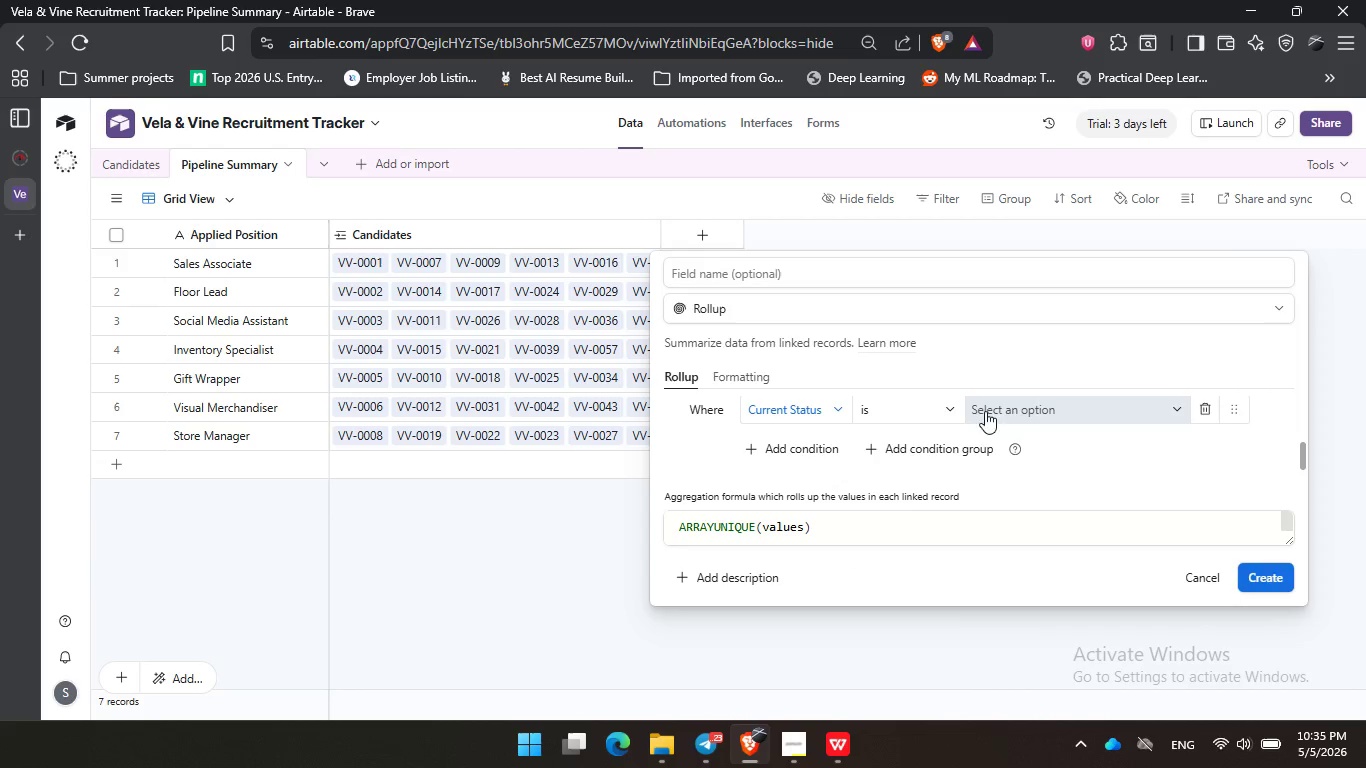 
left_click([1005, 406])
 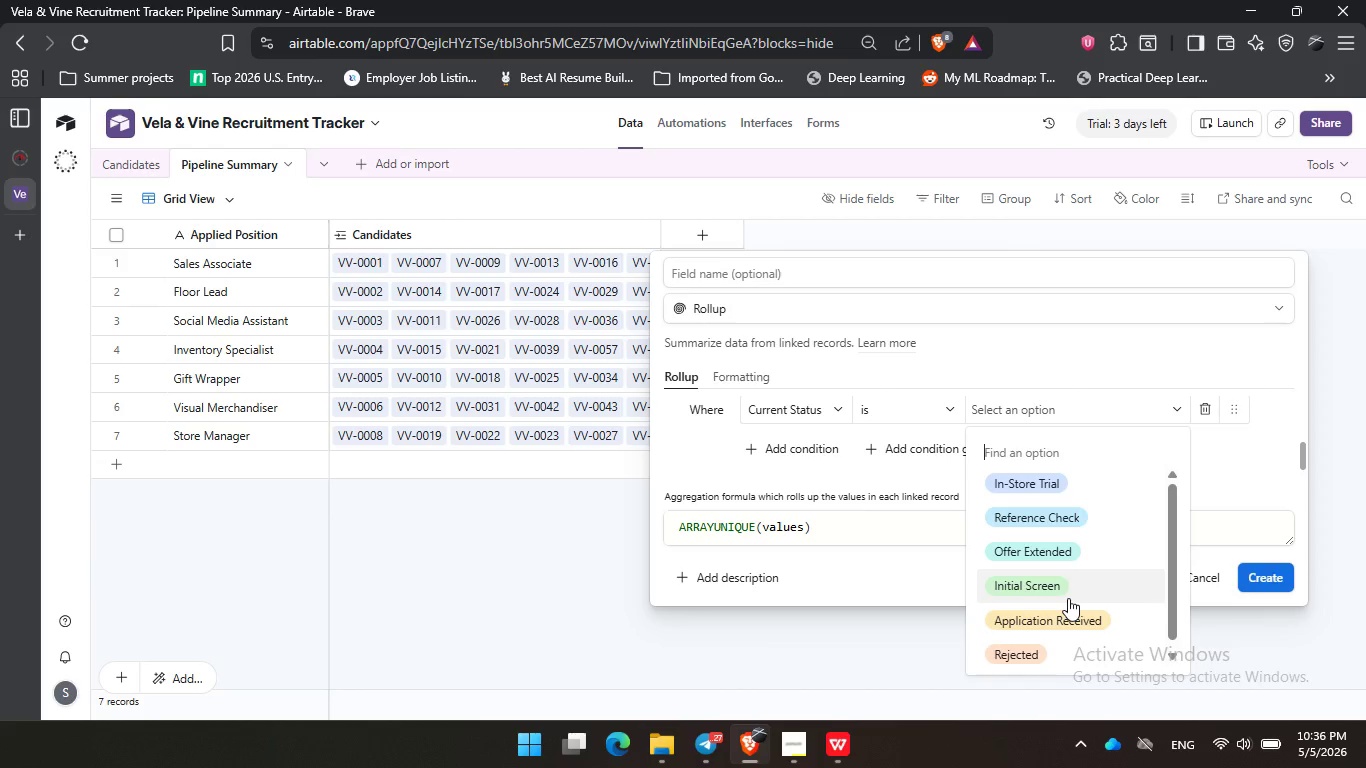 
wait(23.11)
 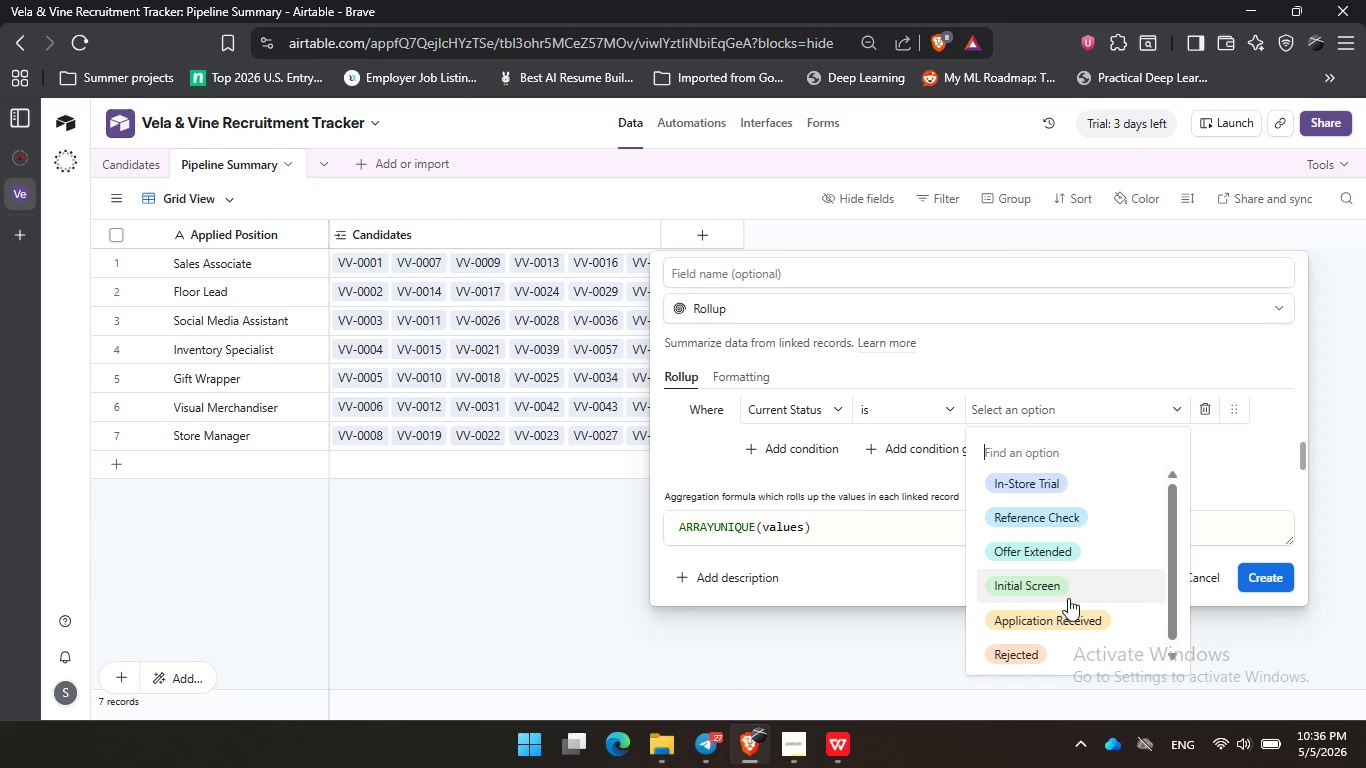 
left_click([1205, 412])
 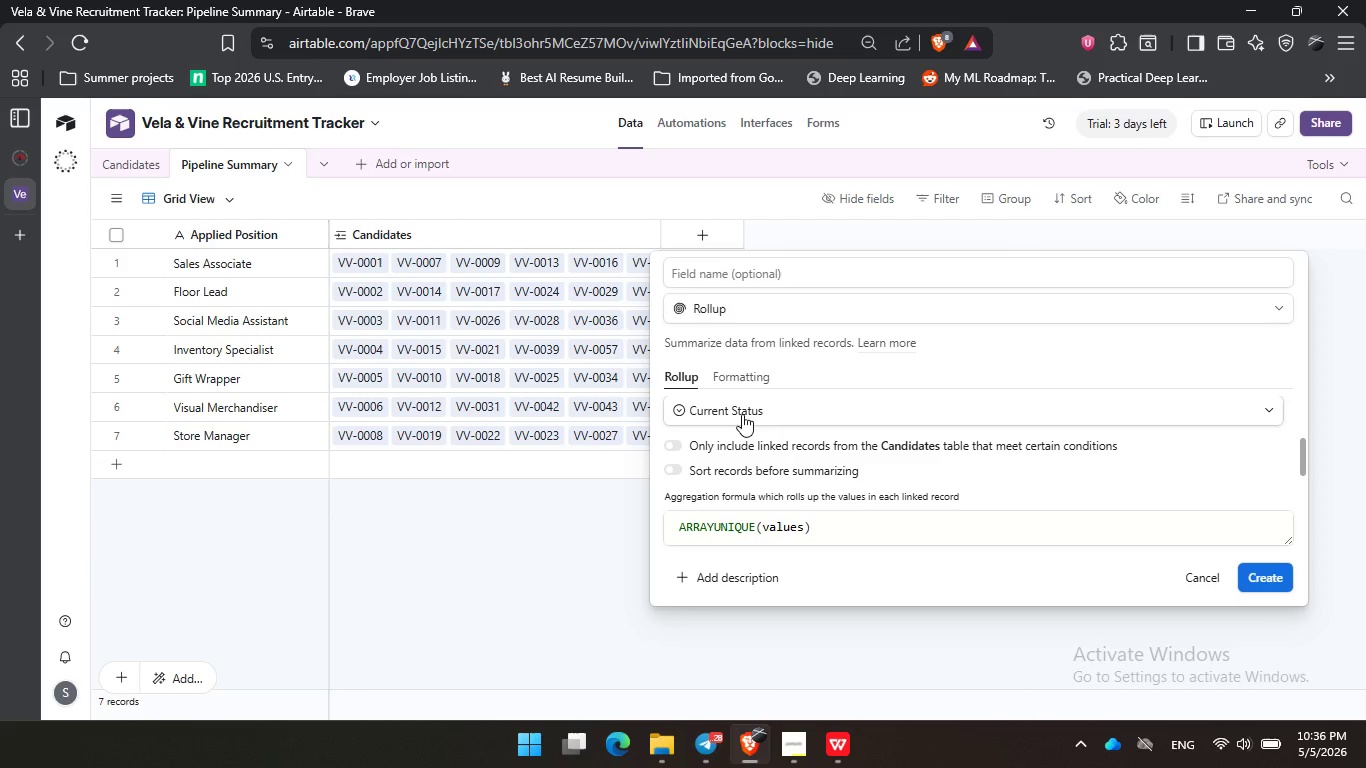 
left_click([775, 408])
 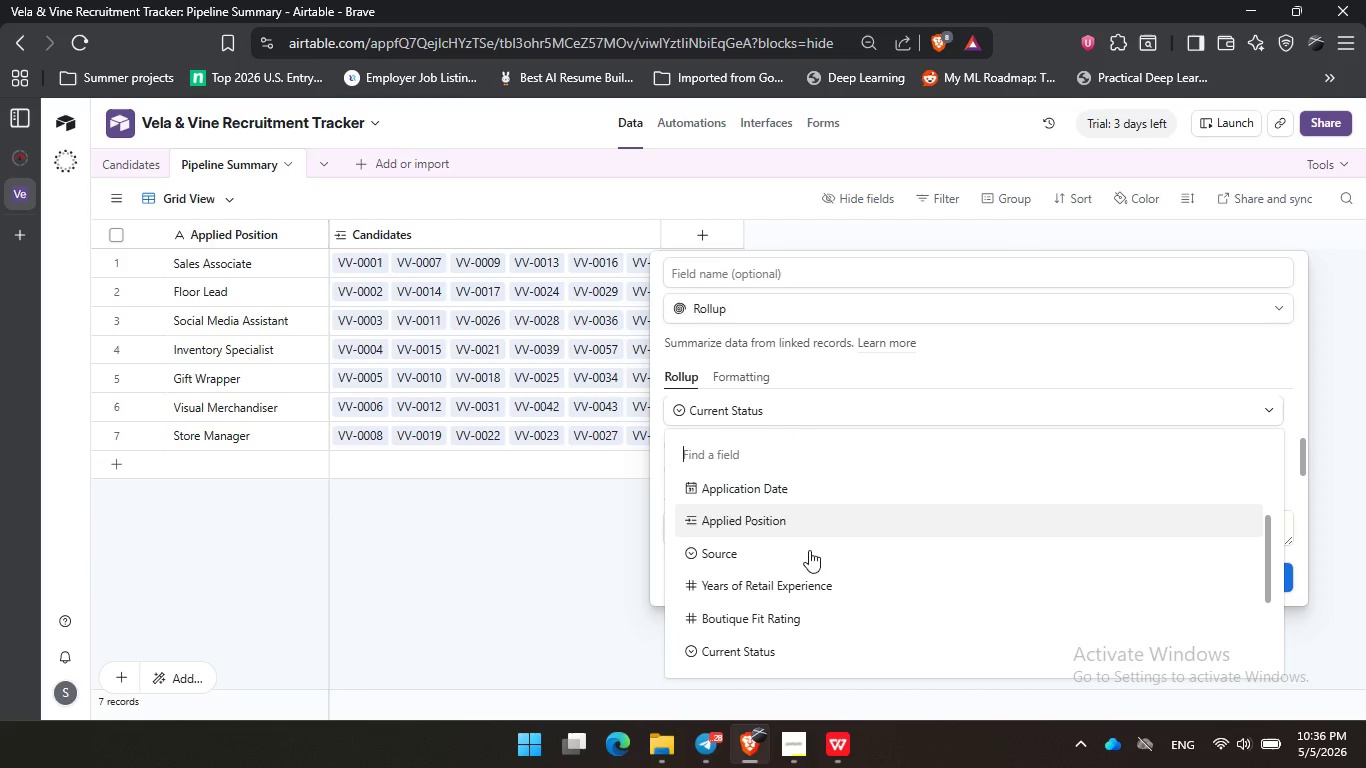 
scroll: coordinate [814, 563], scroll_direction: down, amount: 4.0
 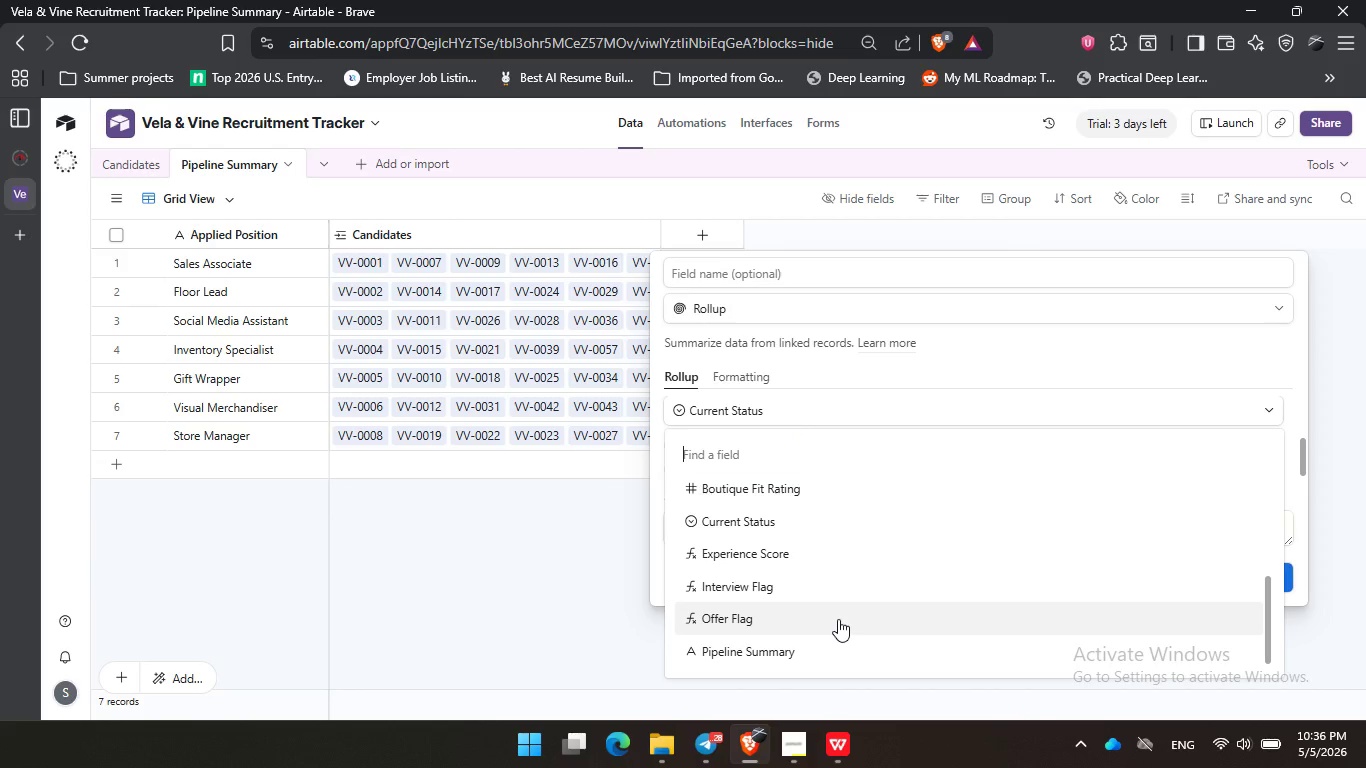 
left_click([846, 587])
 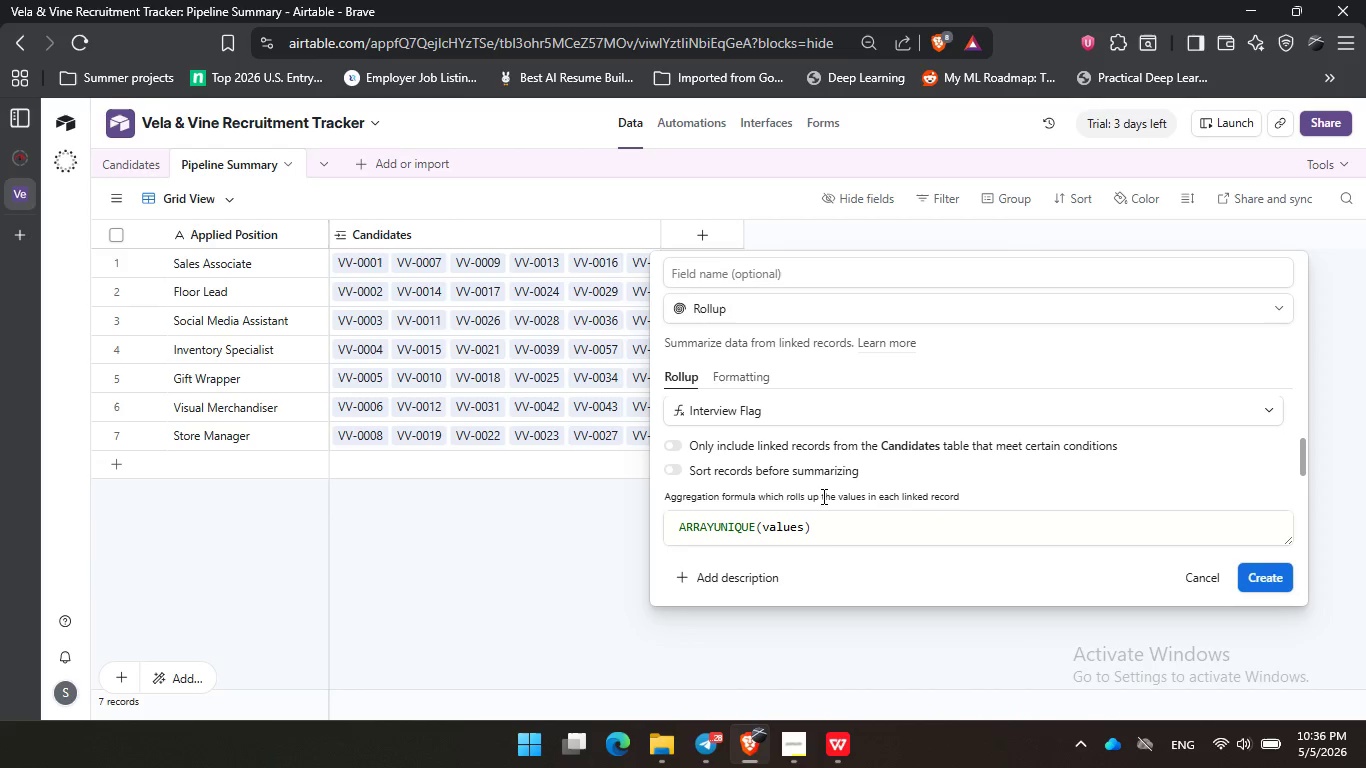 
left_click_drag(start_coordinate=[854, 528], to_coordinate=[657, 513])
 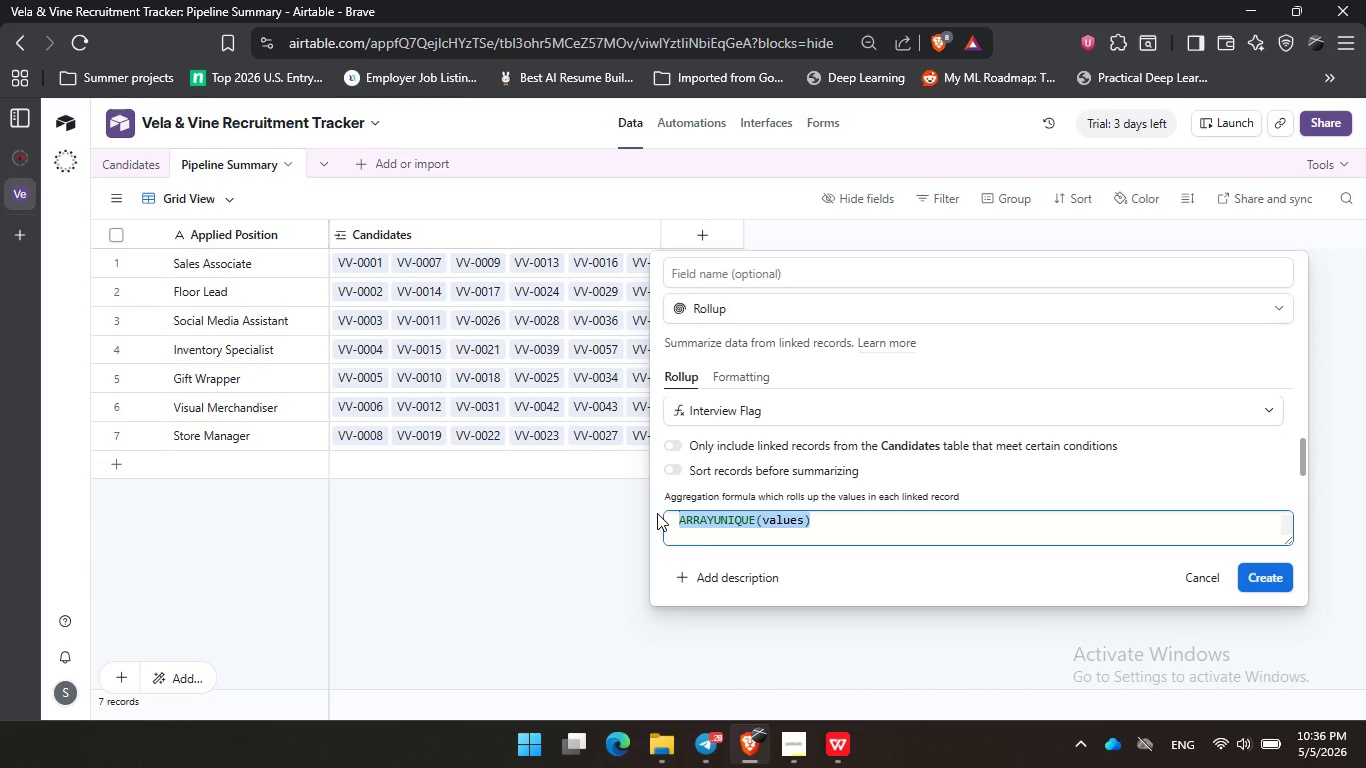 
type(su)
 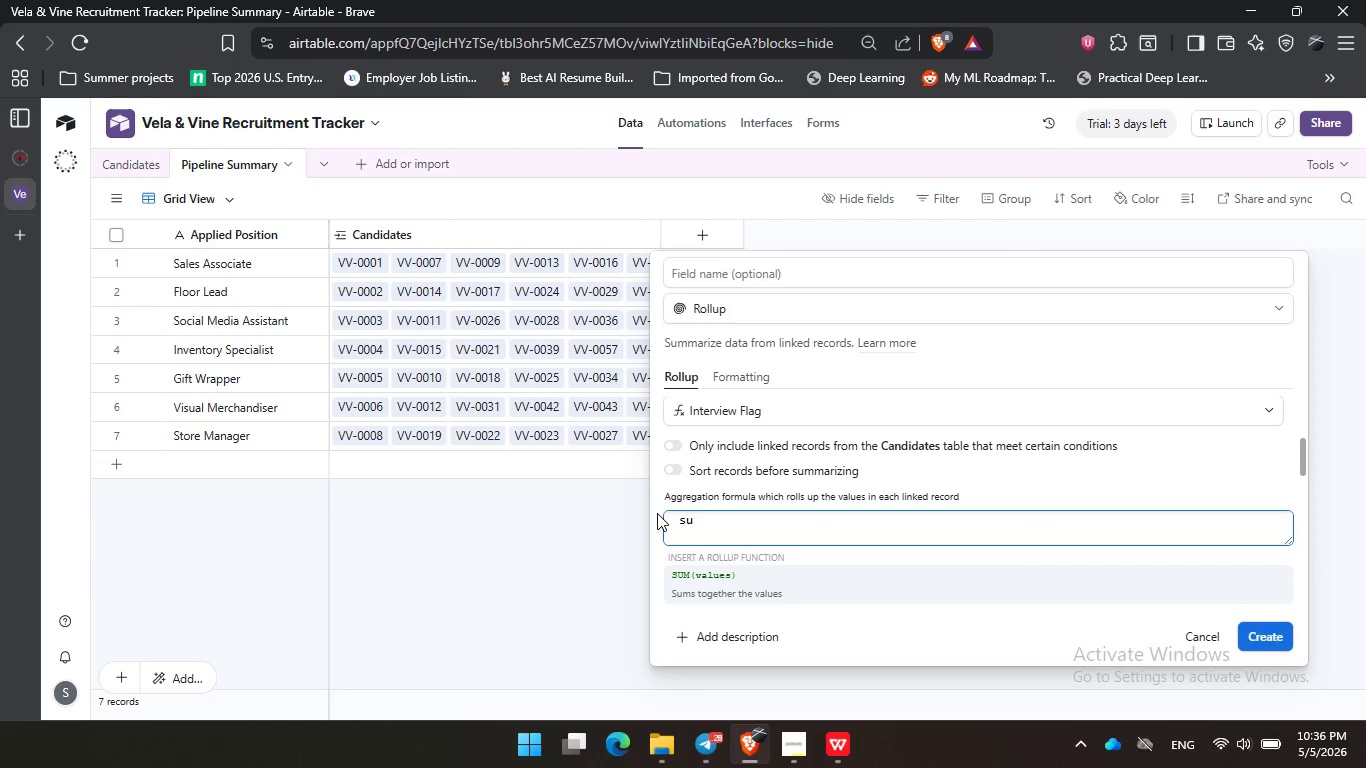 
key(Enter)
 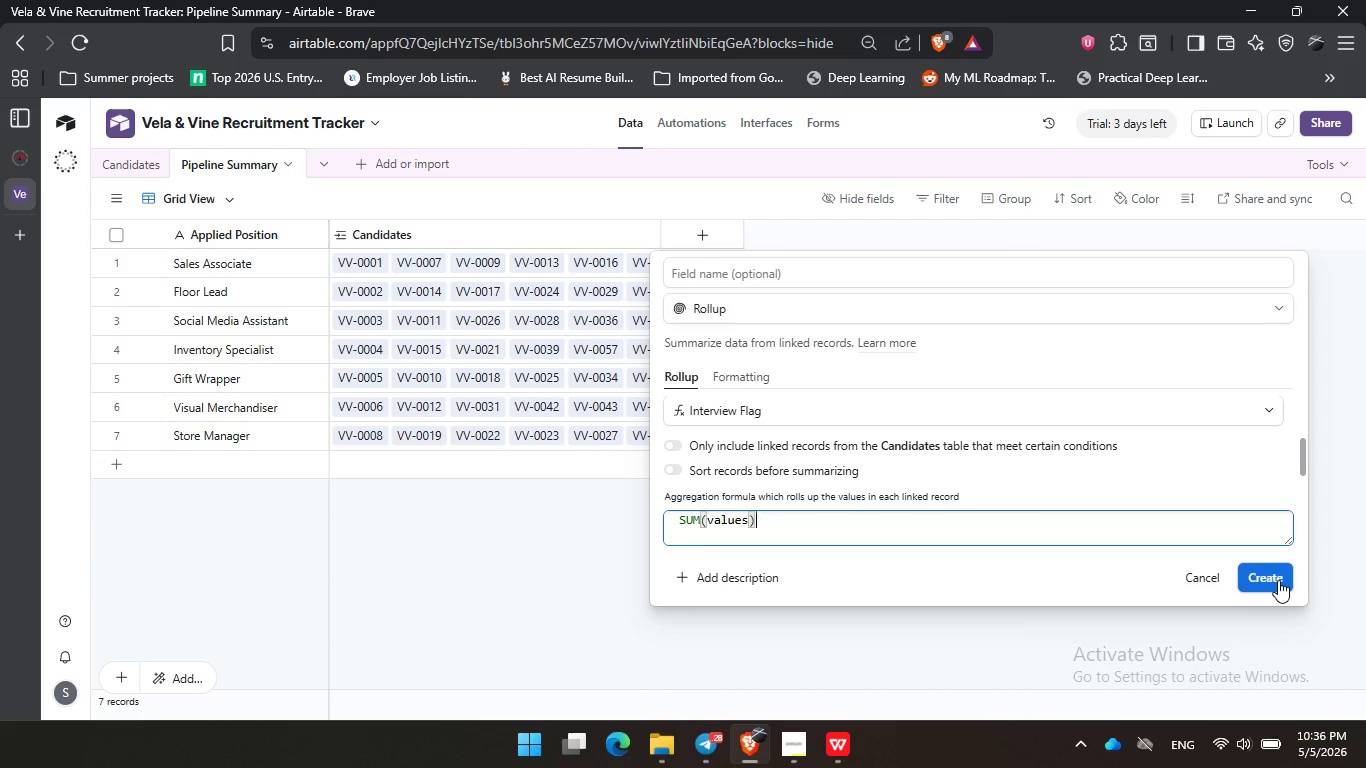 
left_click([1278, 580])
 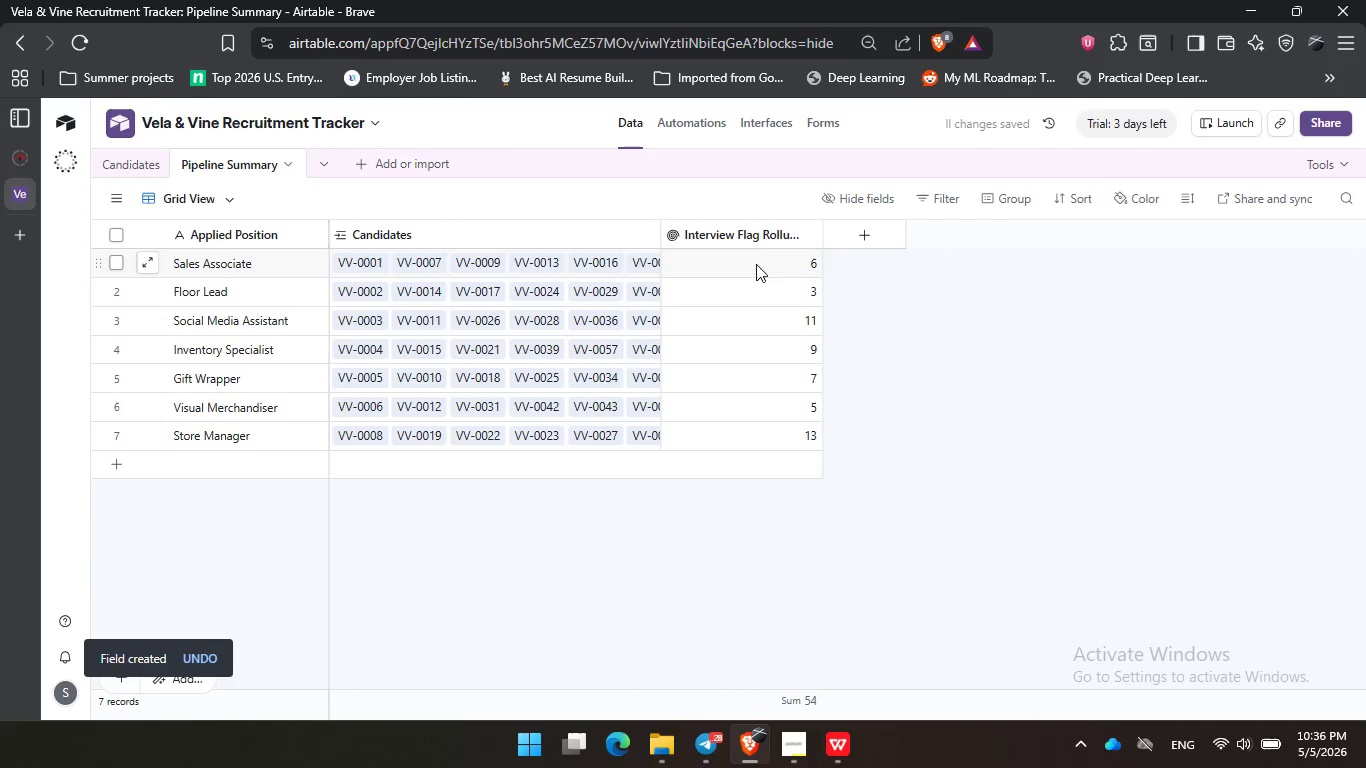 
wait(8.77)
 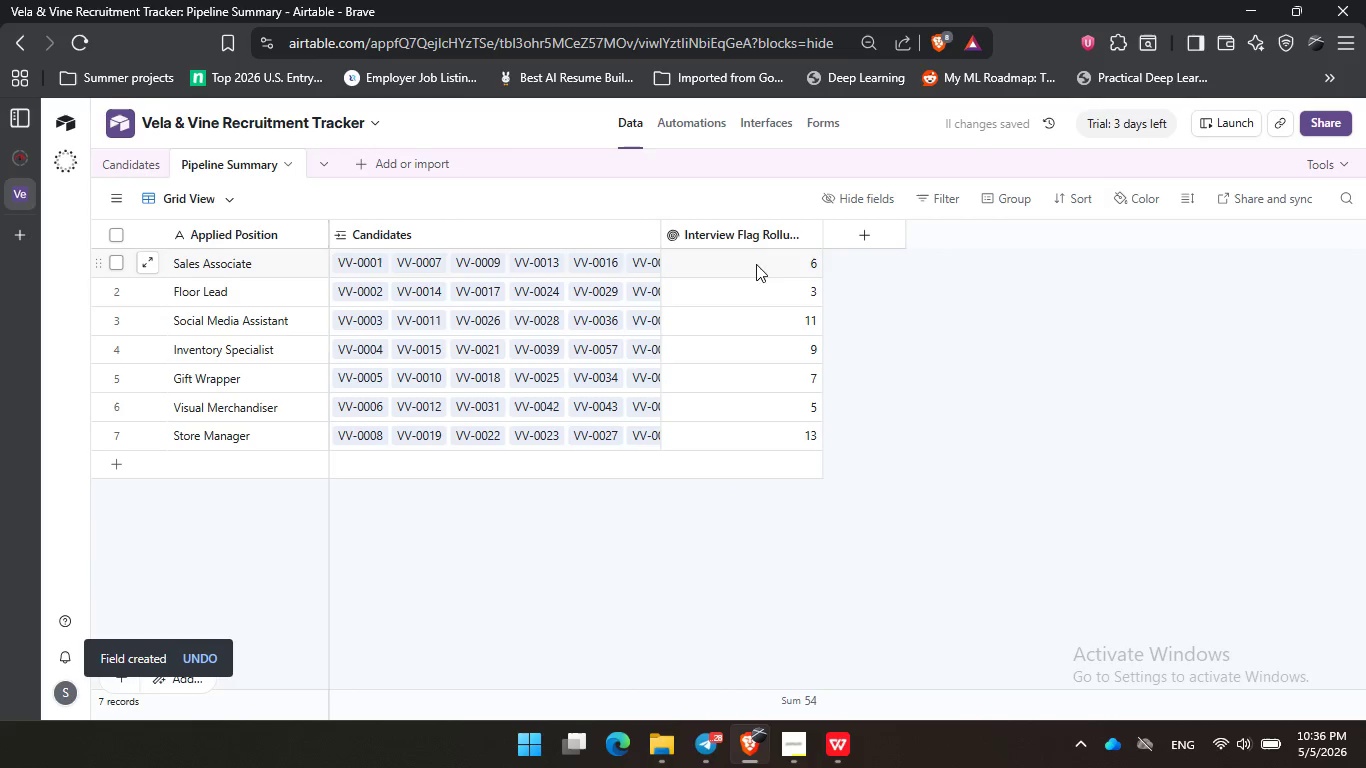 
left_click([862, 237])
 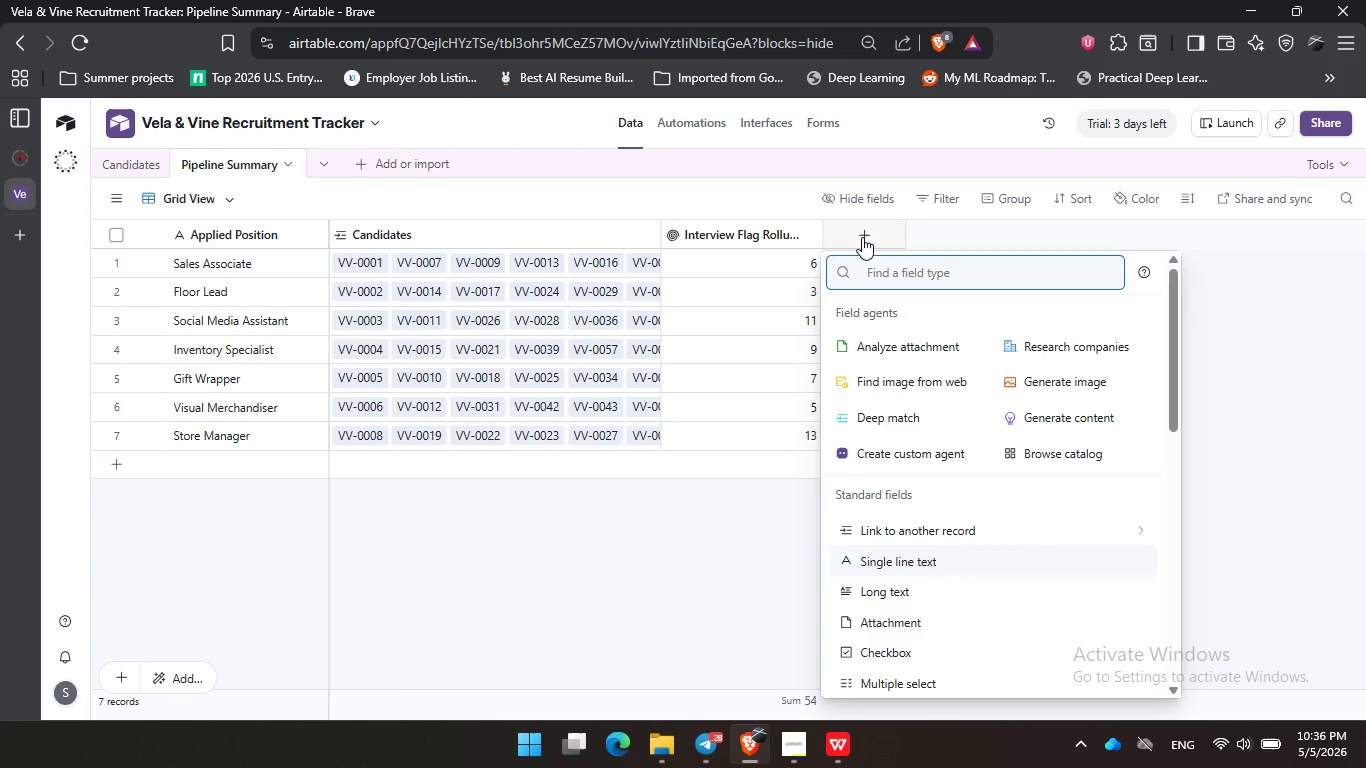 
type(rol)
 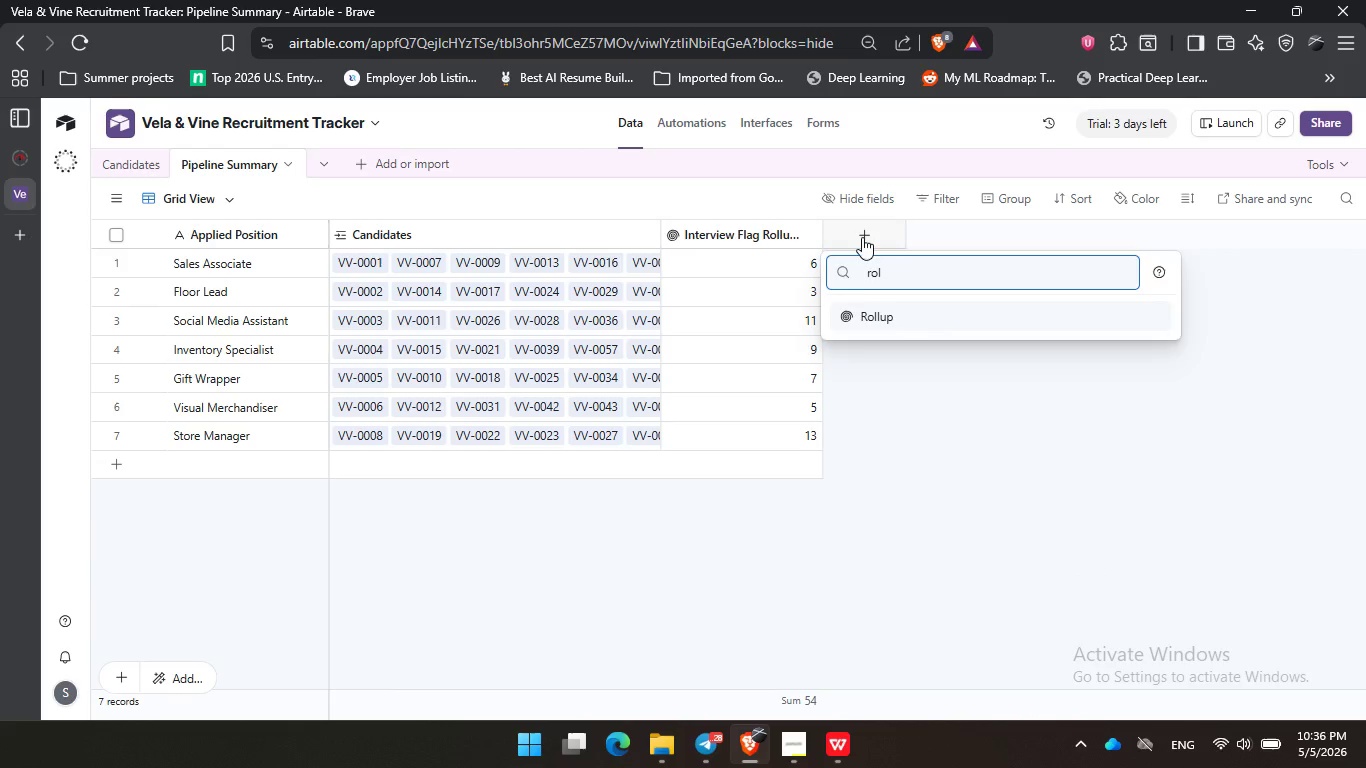 
key(Enter)
 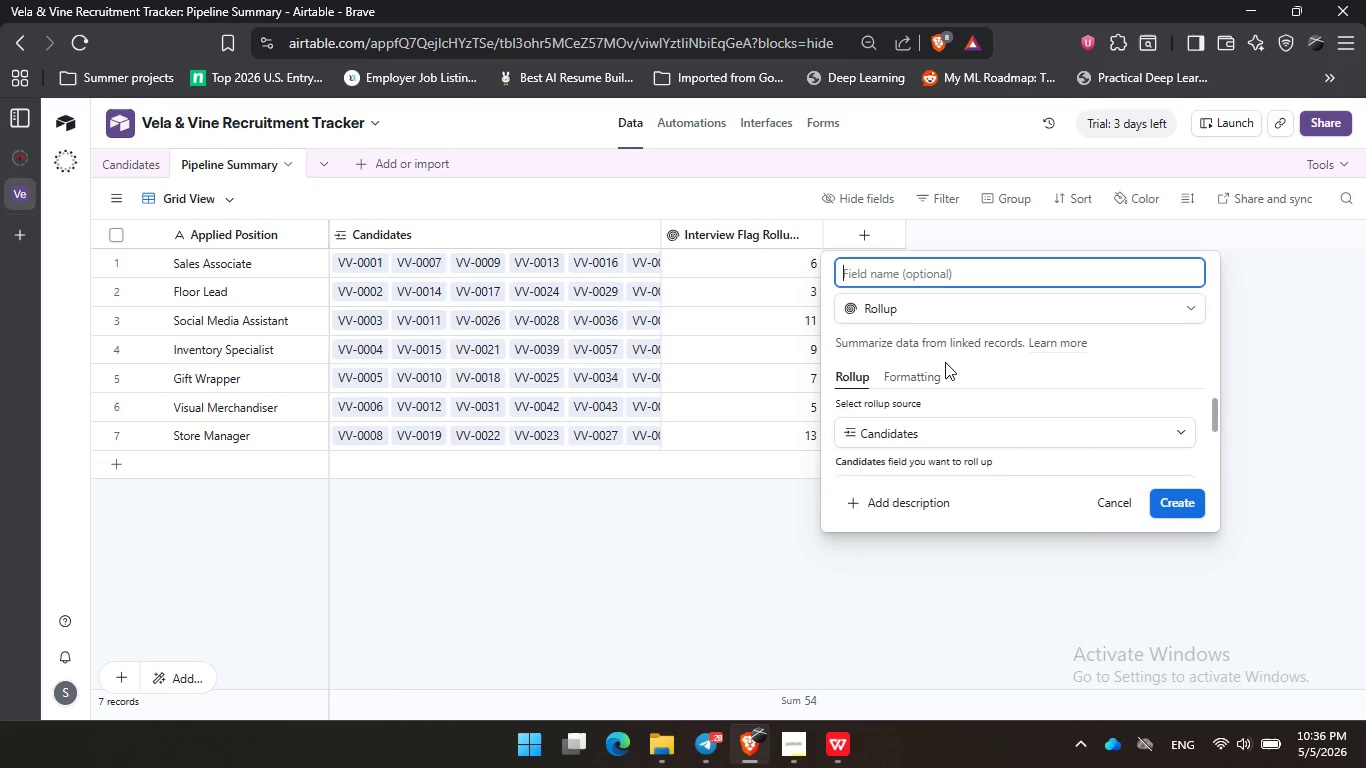 
scroll: coordinate [934, 451], scroll_direction: down, amount: 2.0
 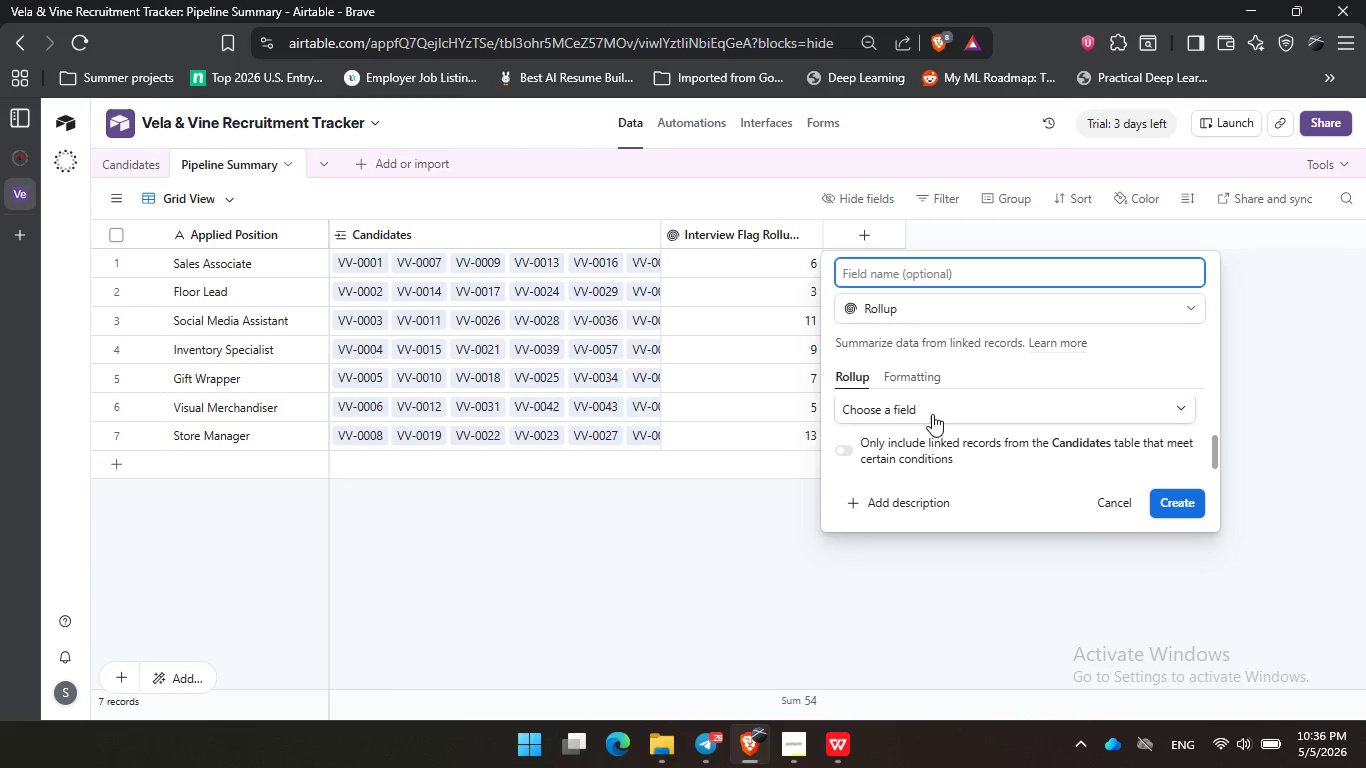 
left_click([932, 411])
 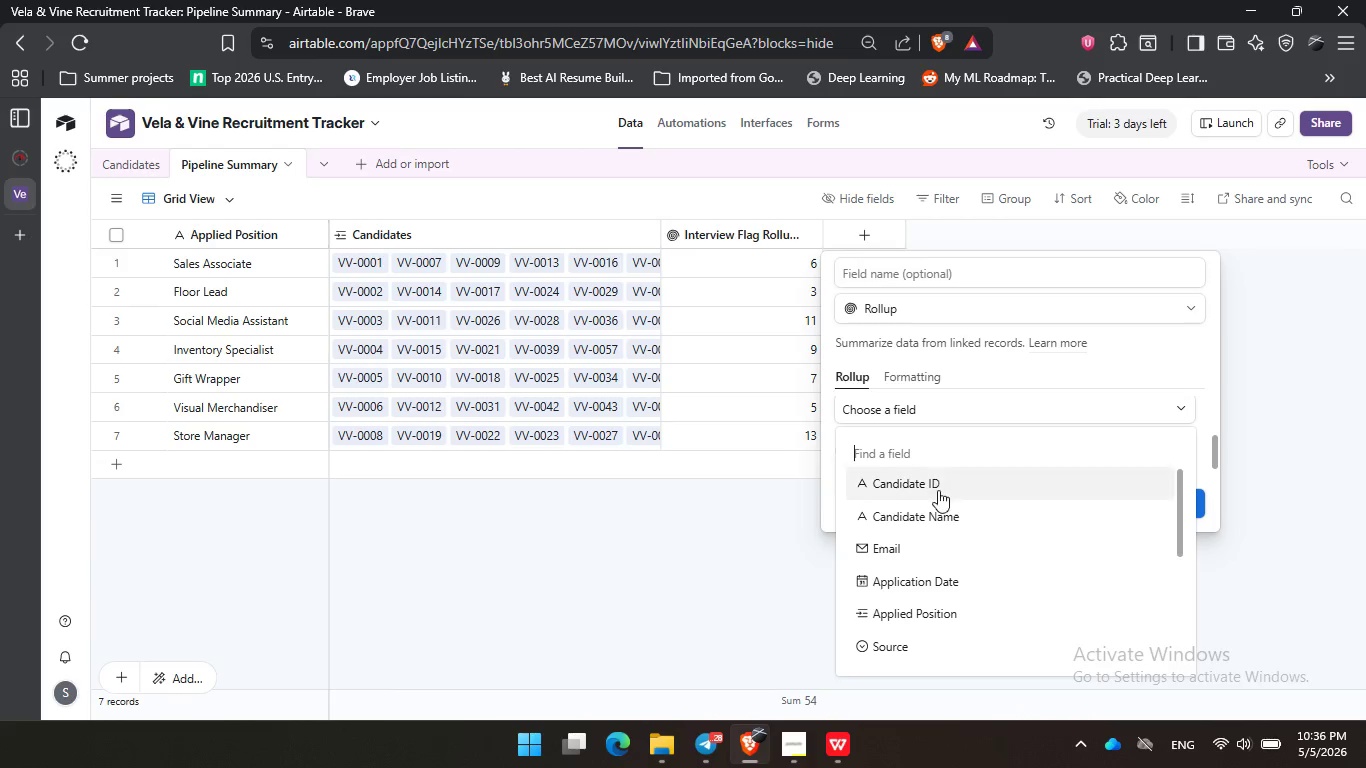 
scroll: coordinate [958, 554], scroll_direction: down, amount: 6.0
 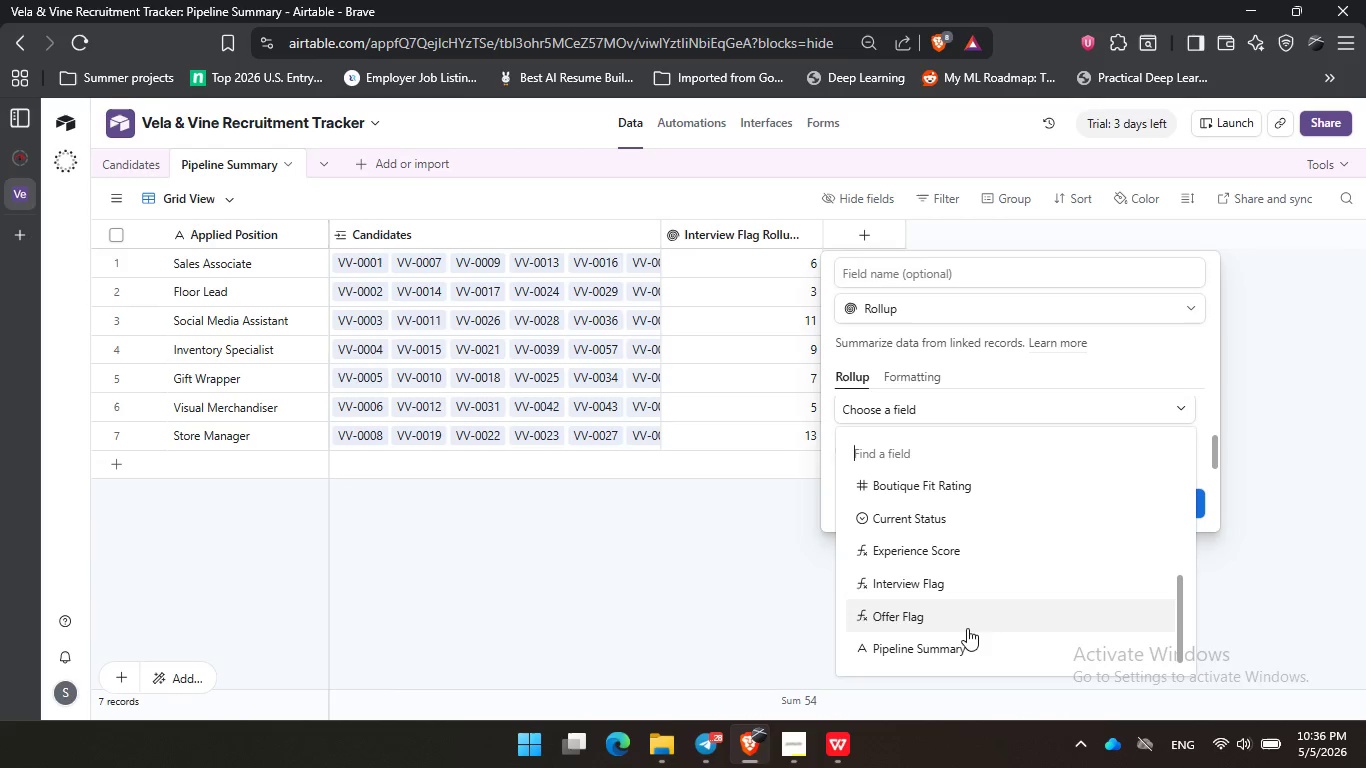 
left_click([966, 626])
 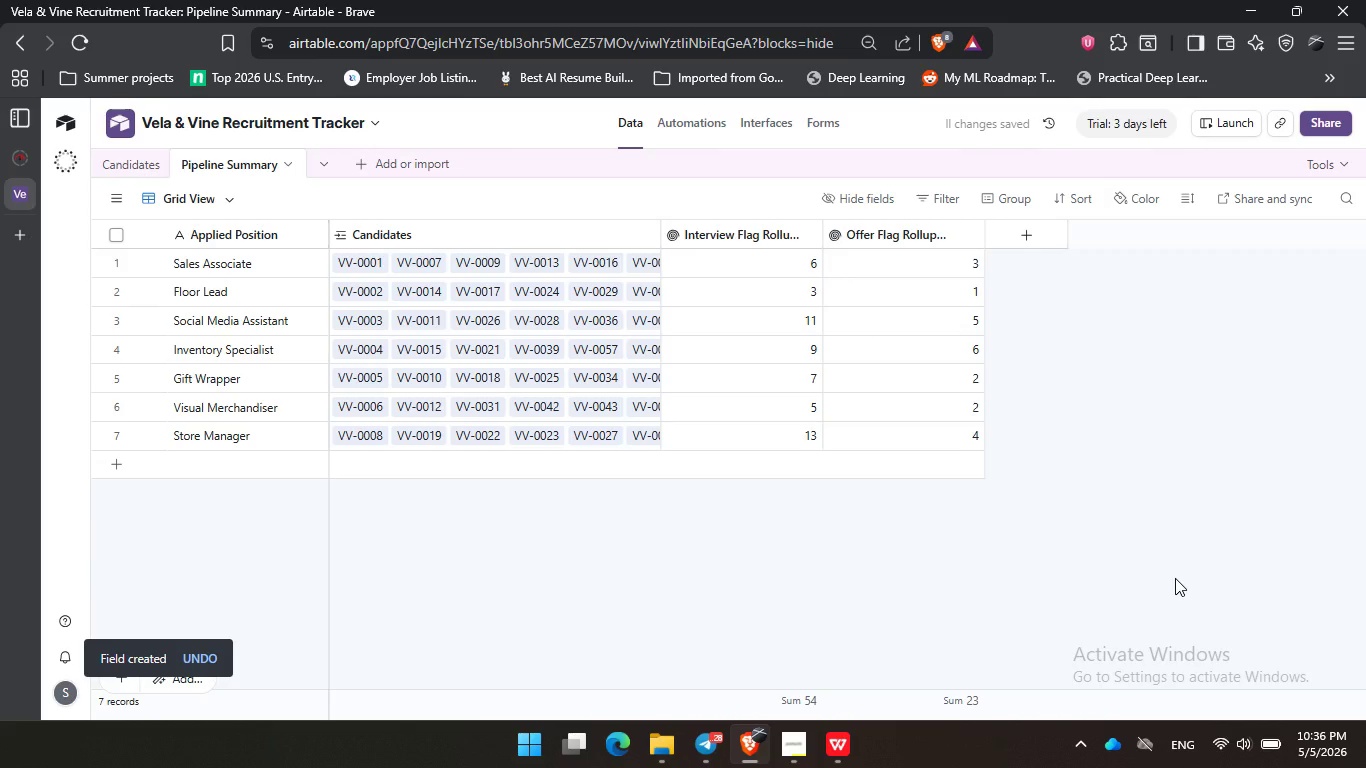 
wait(6.53)
 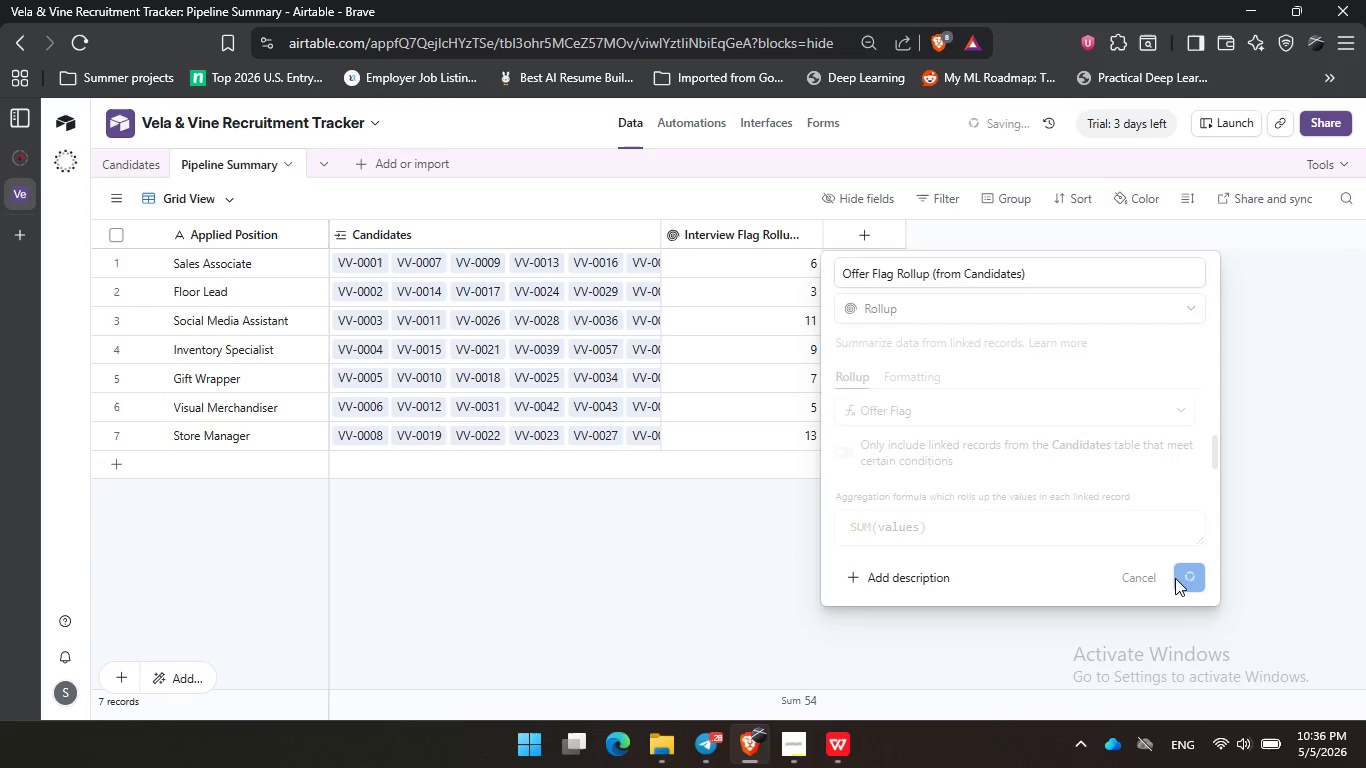 
left_click([1020, 232])
 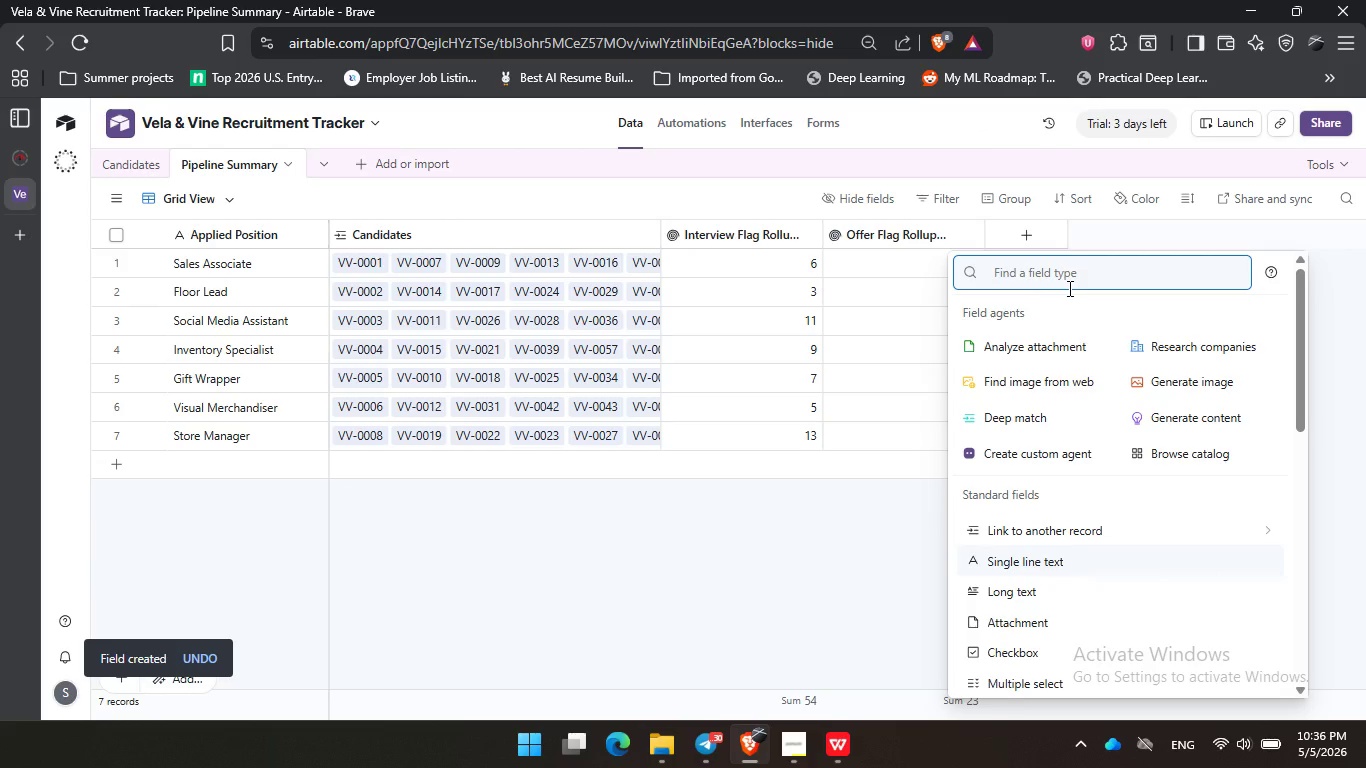 
type(for)
 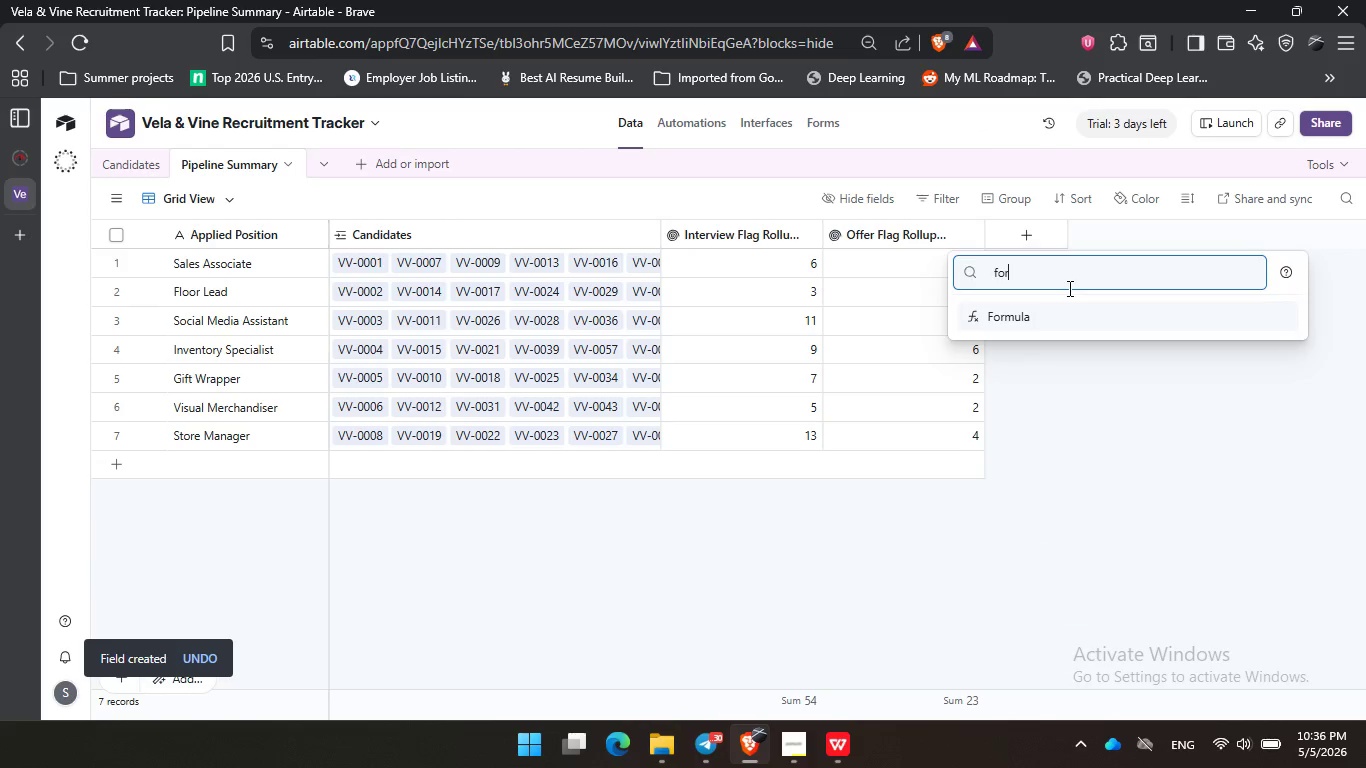 
key(Enter)
 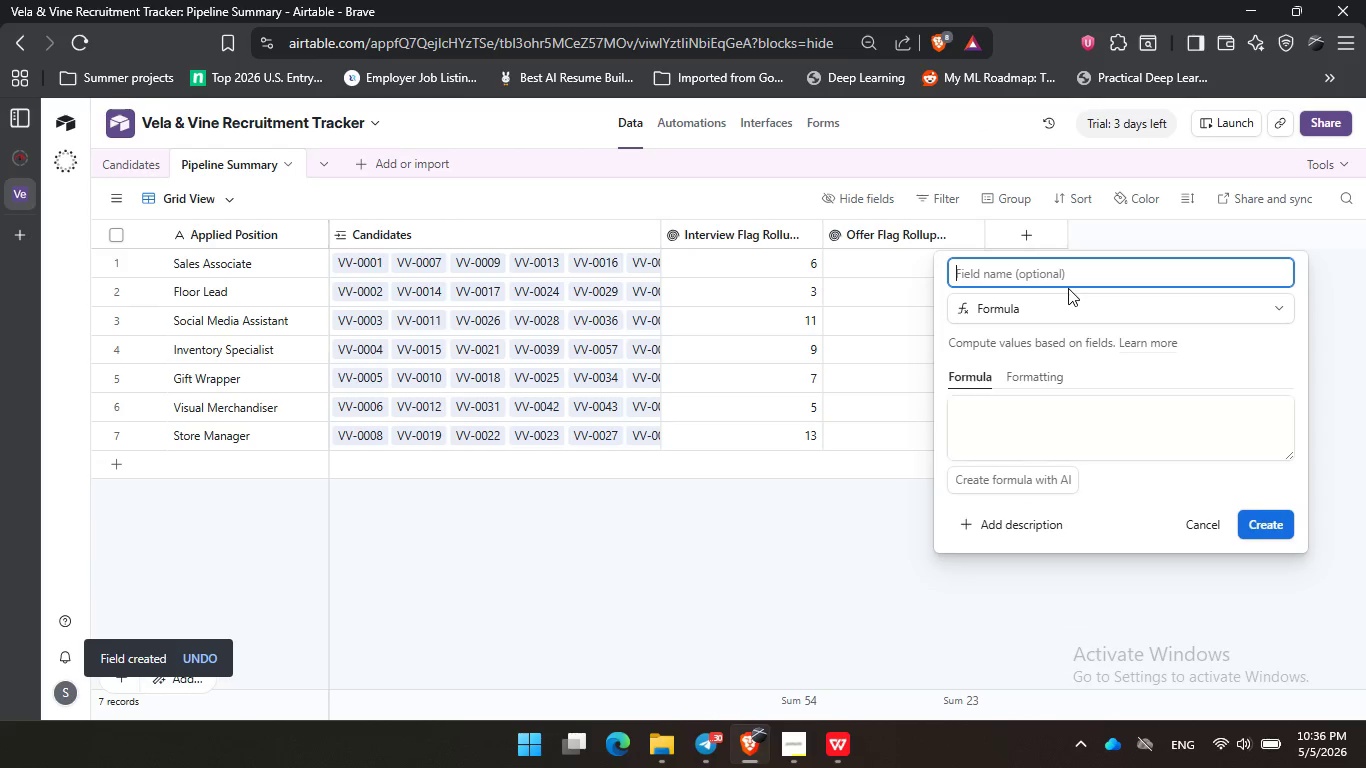 
hold_key(key=ShiftLeft, duration=0.34)
 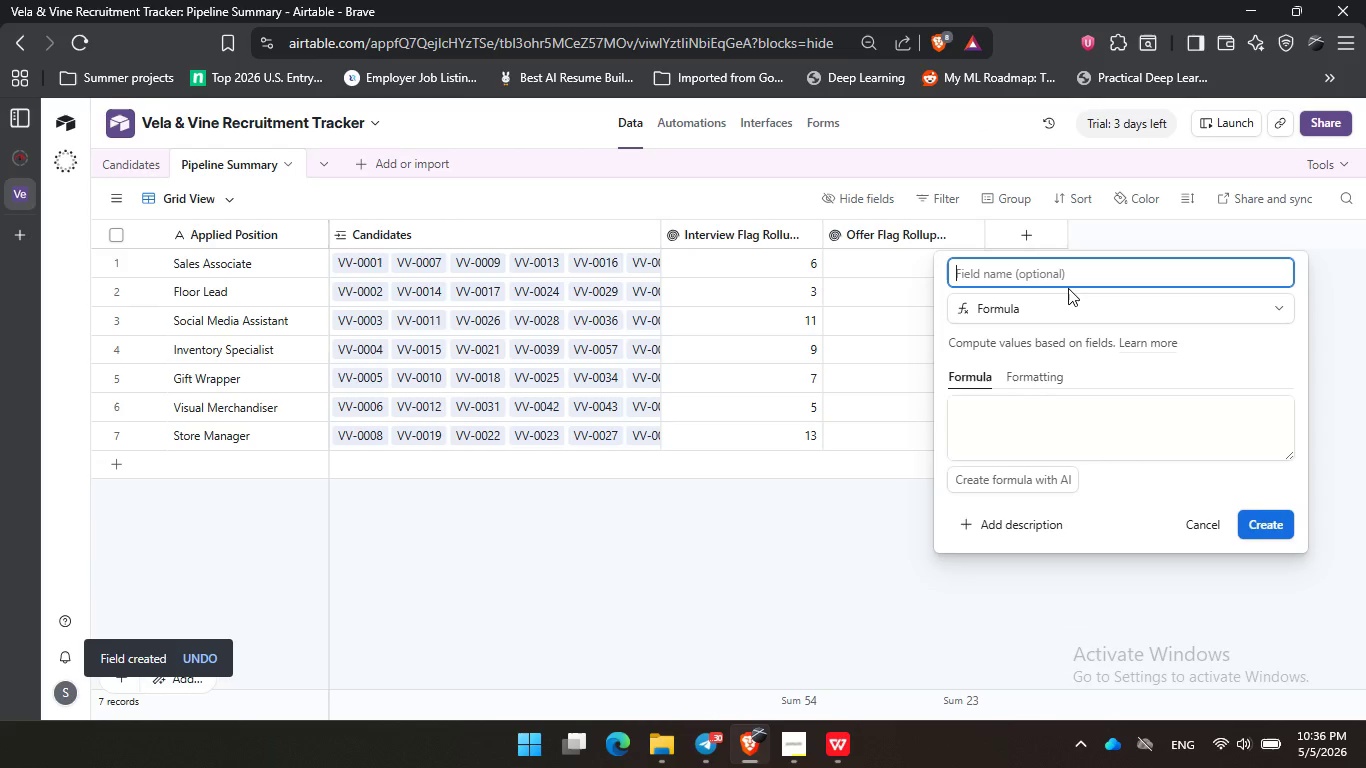 
type(Conversion Rate)
 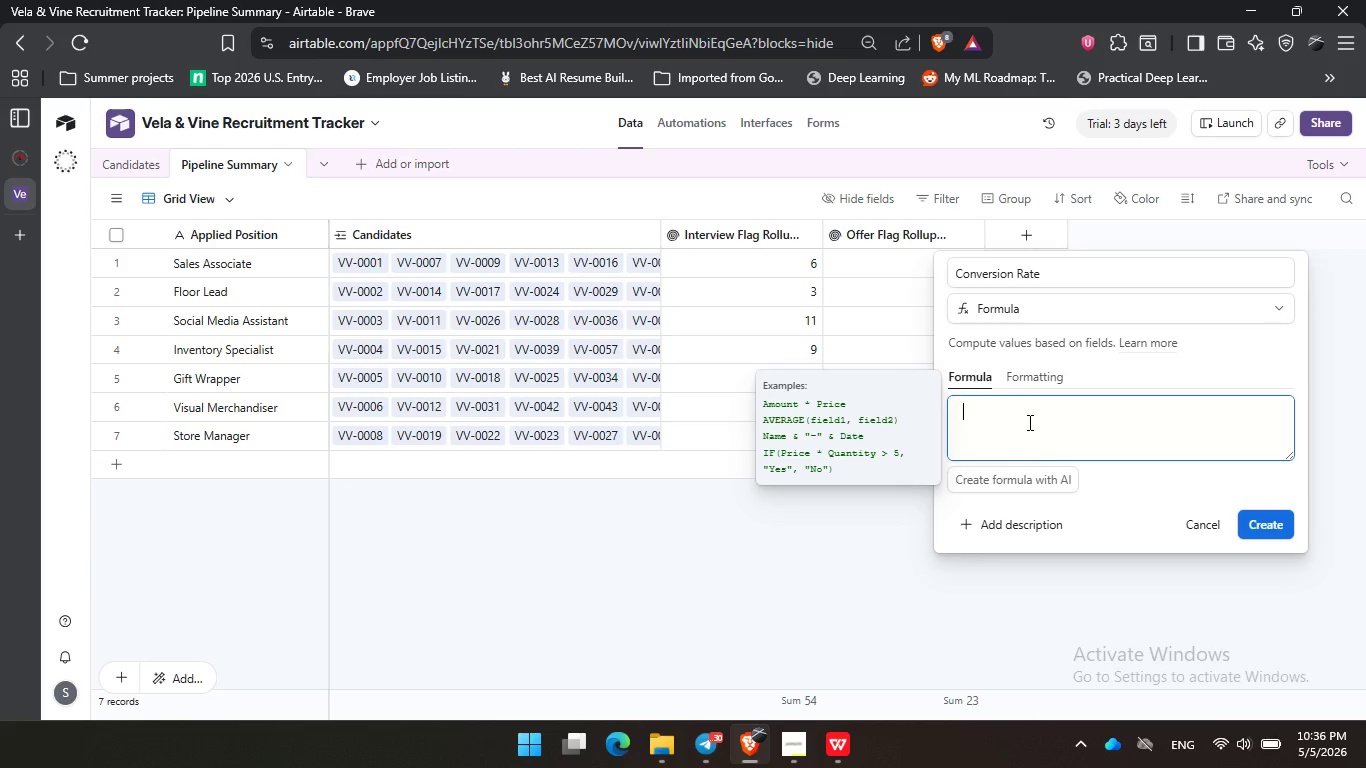 
type(of)
 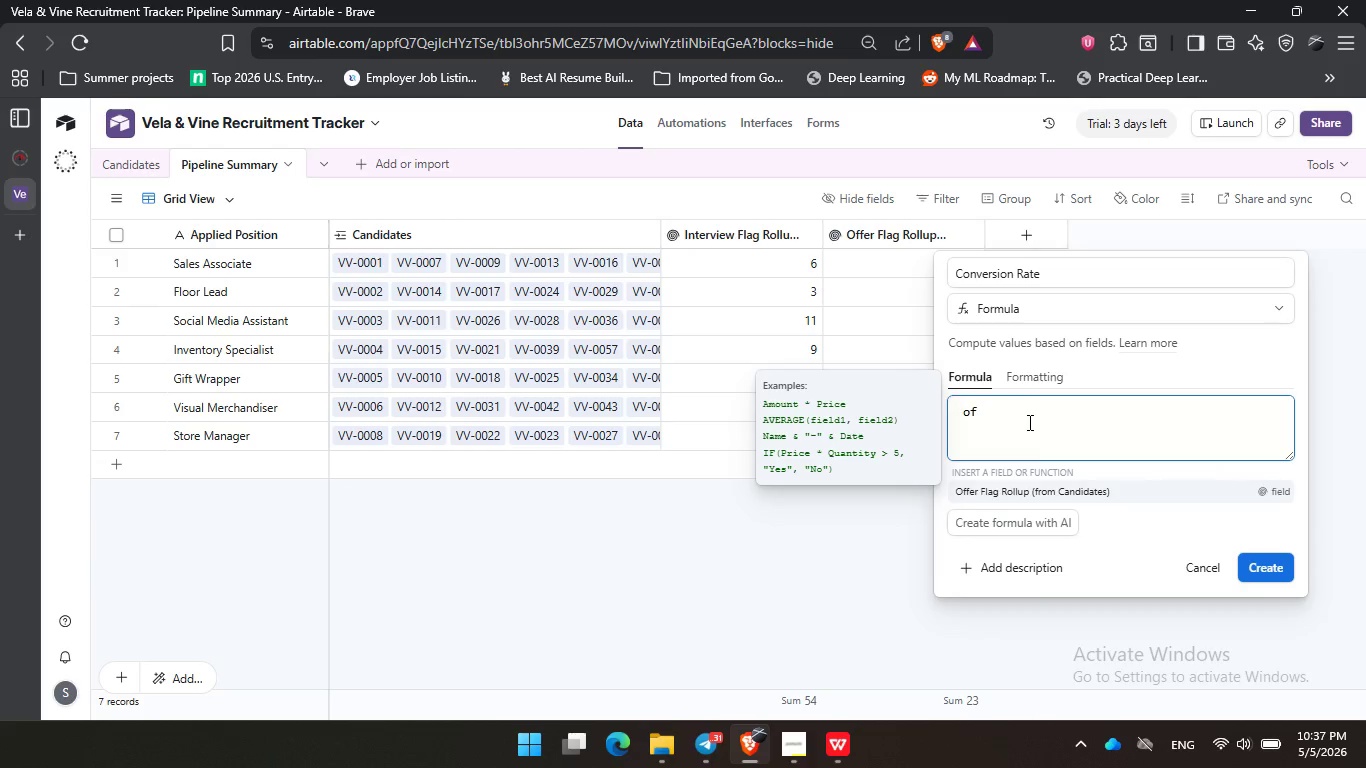 
key(Enter)
 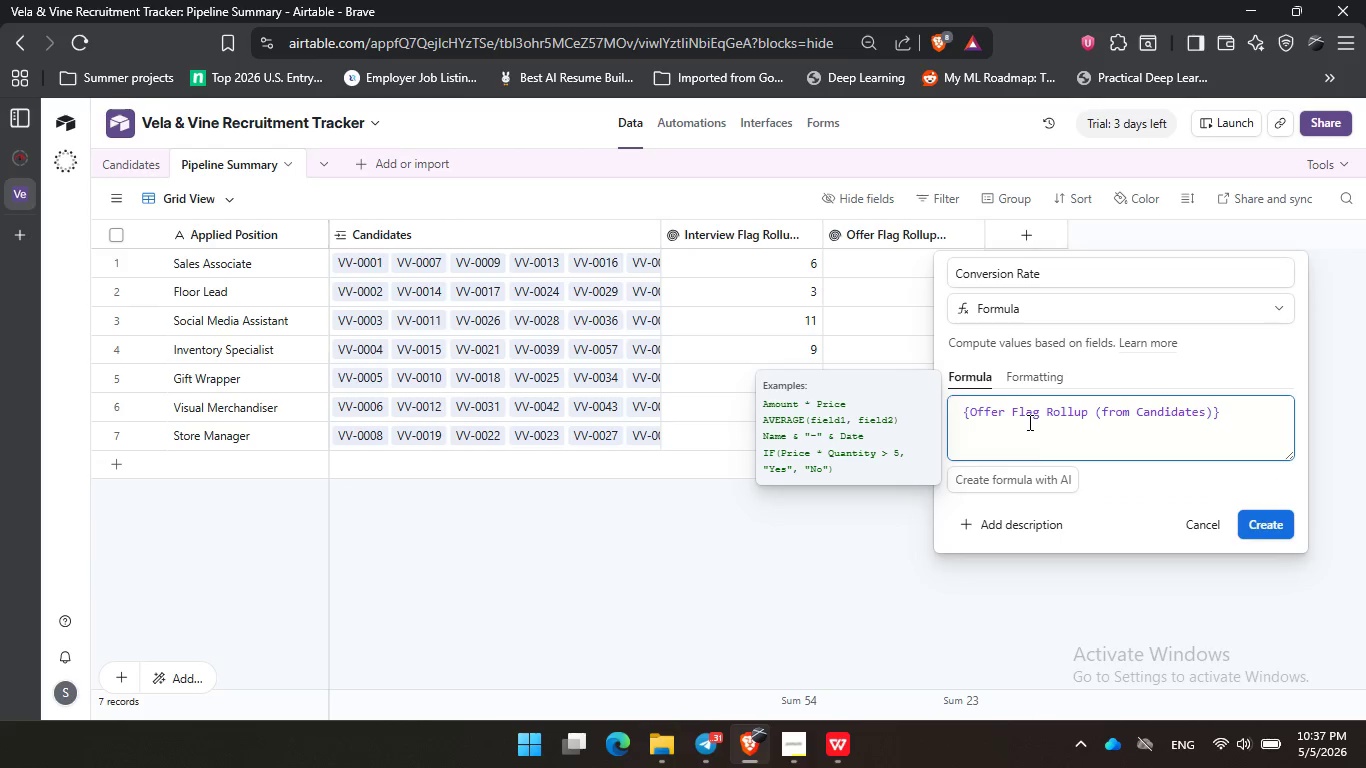 
type( / inte)
 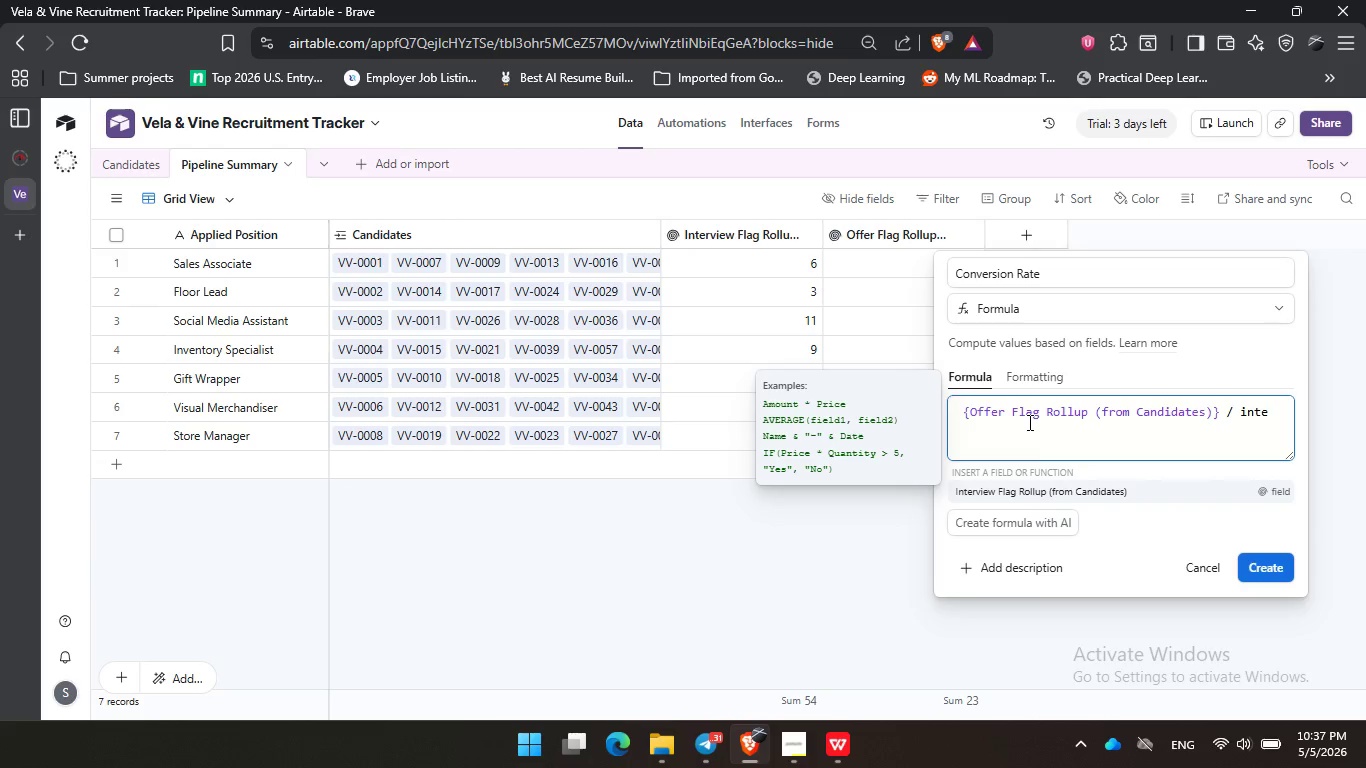 
key(Enter)
 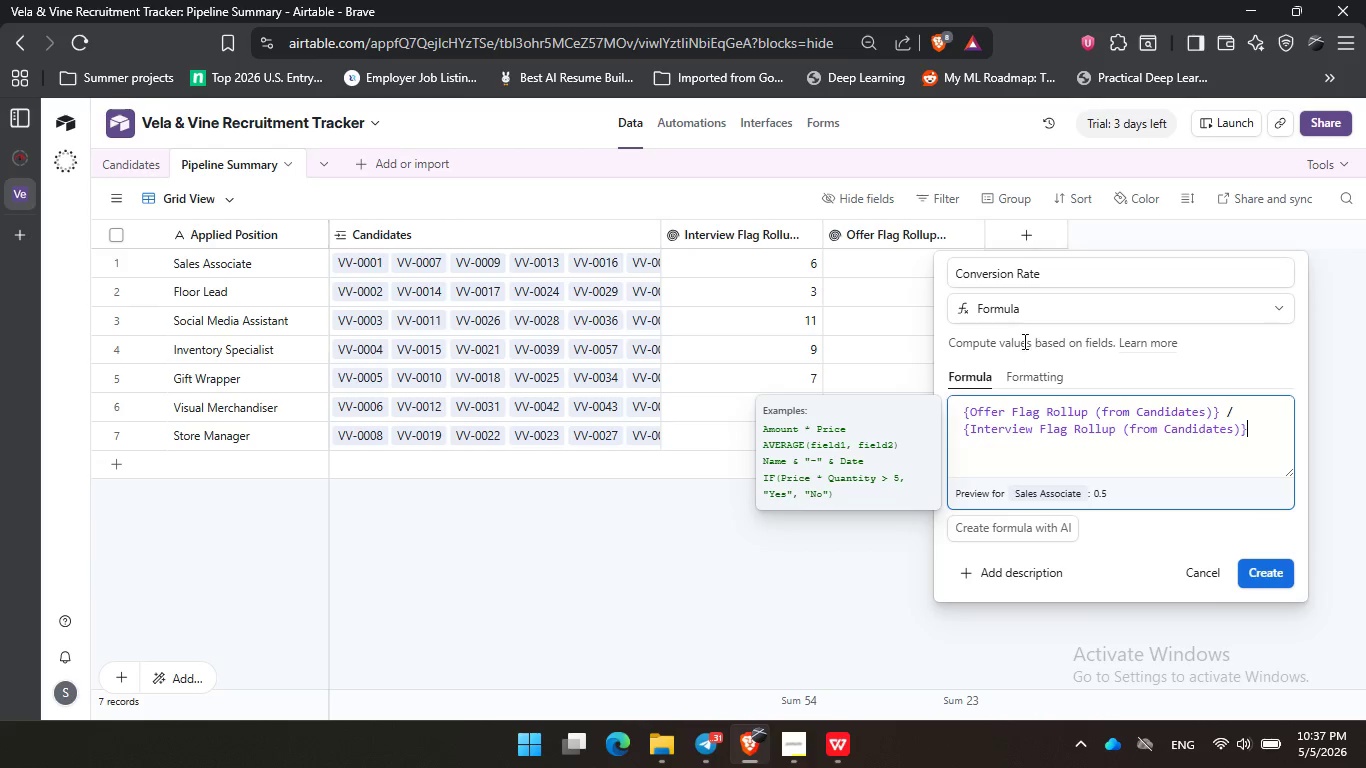 
left_click([1046, 369])
 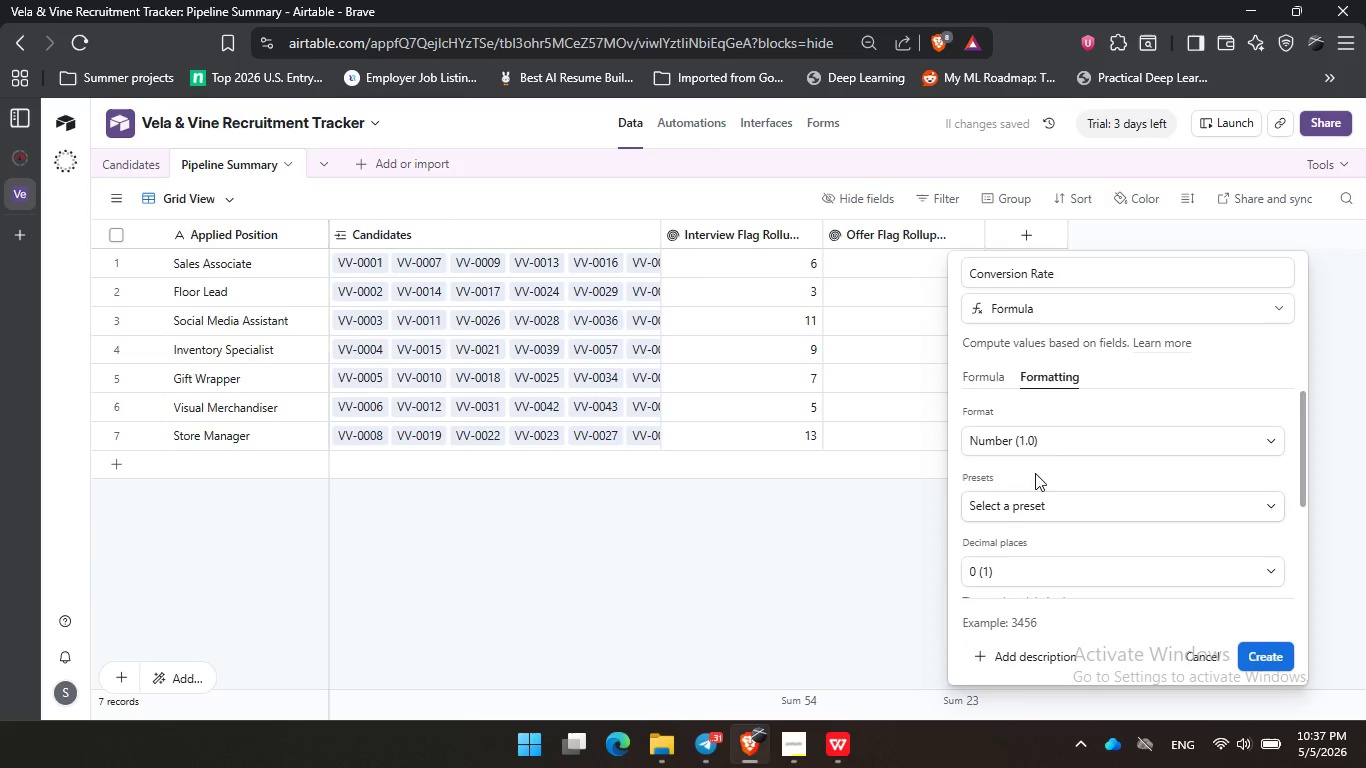 
left_click([1044, 437])
 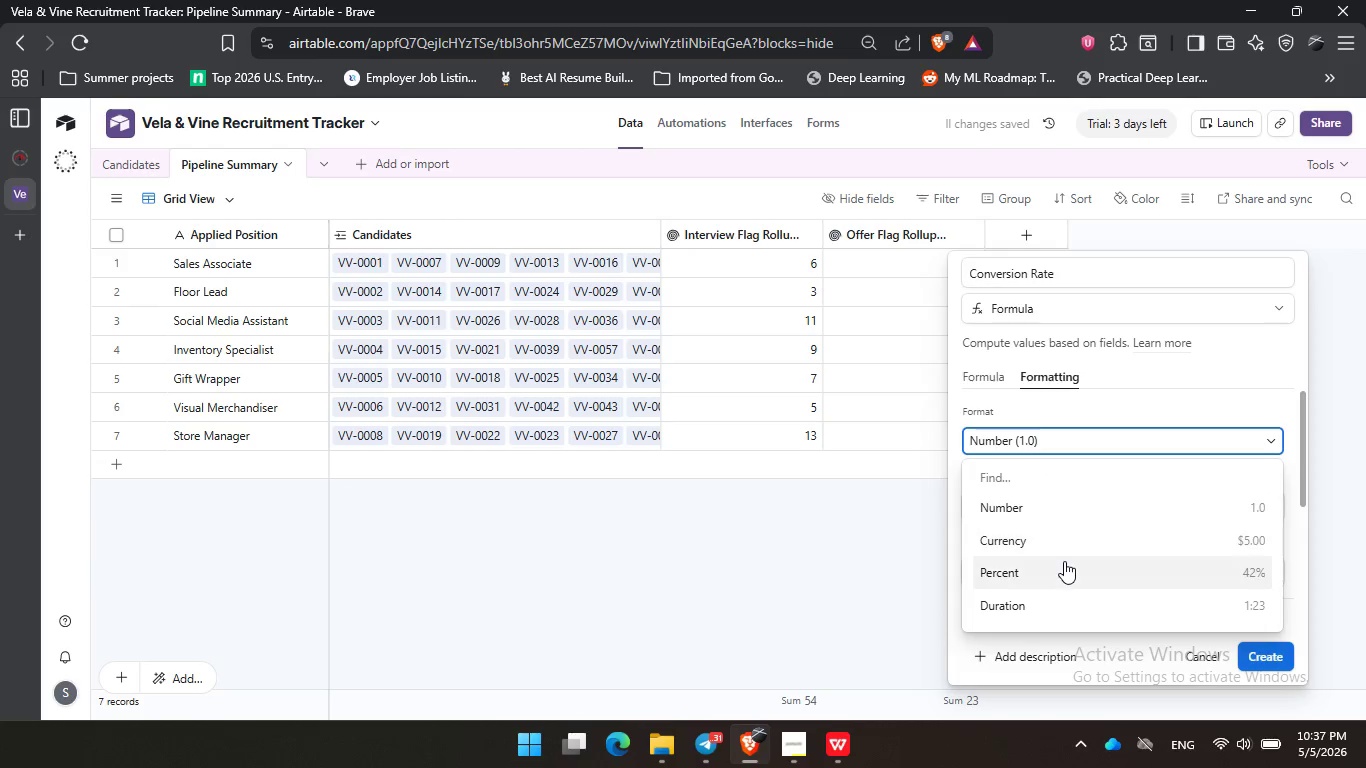 
left_click([1064, 563])
 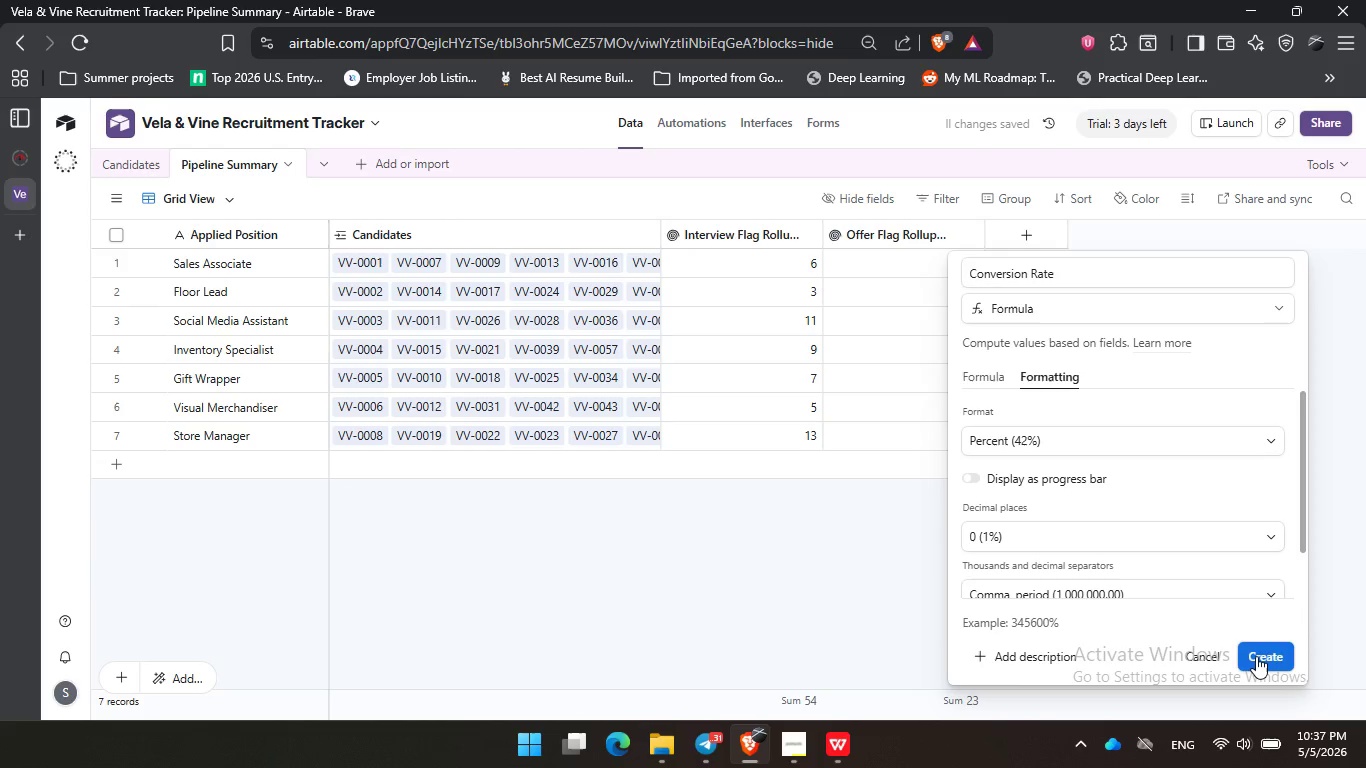 
left_click([1257, 657])
 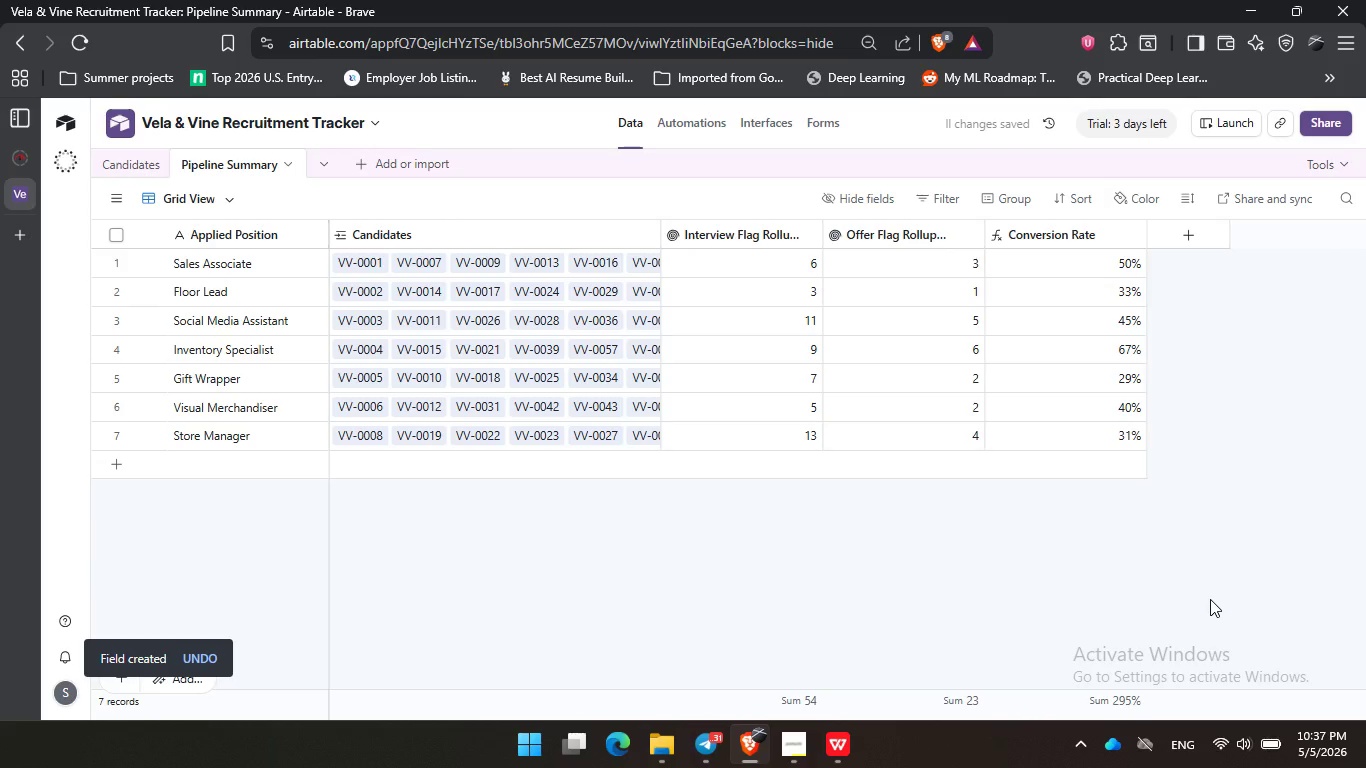 
wait(8.42)
 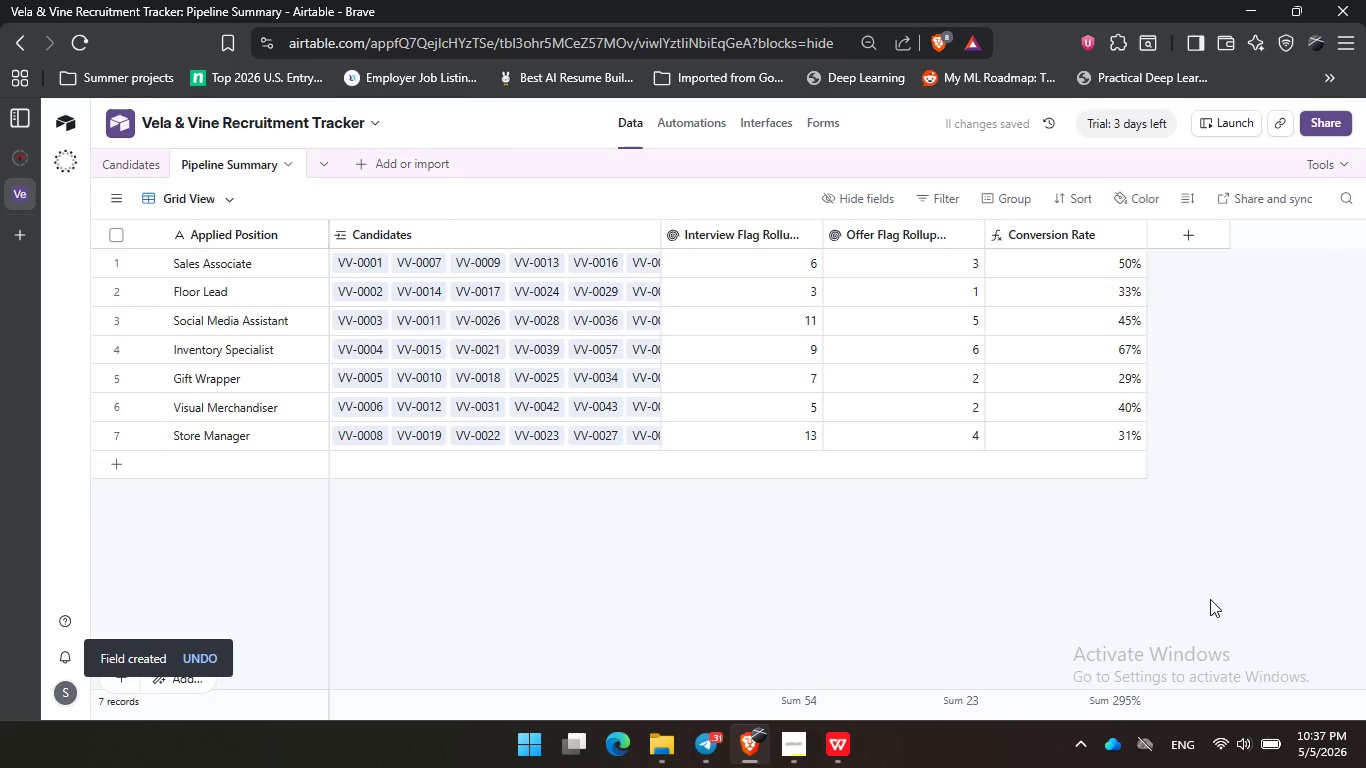 
double_click([720, 229])
 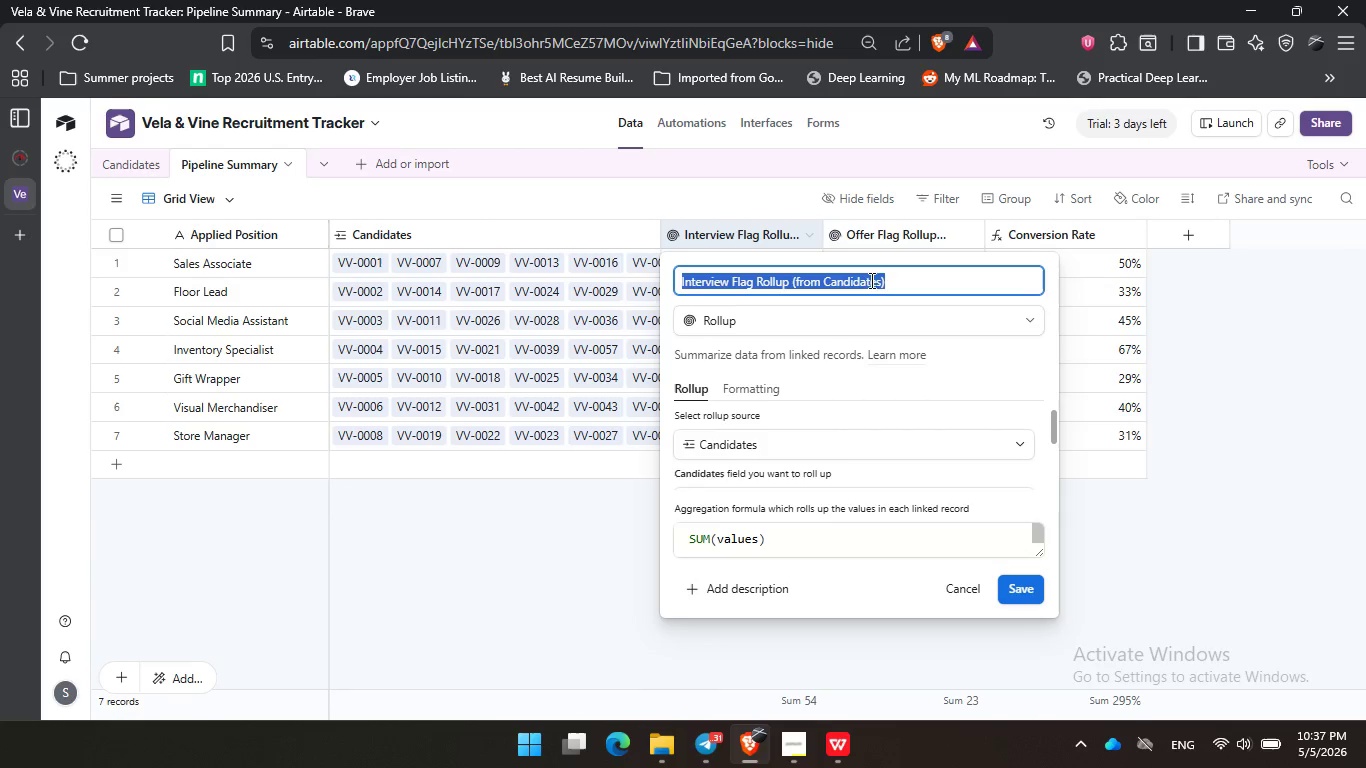 
left_click([887, 277])
 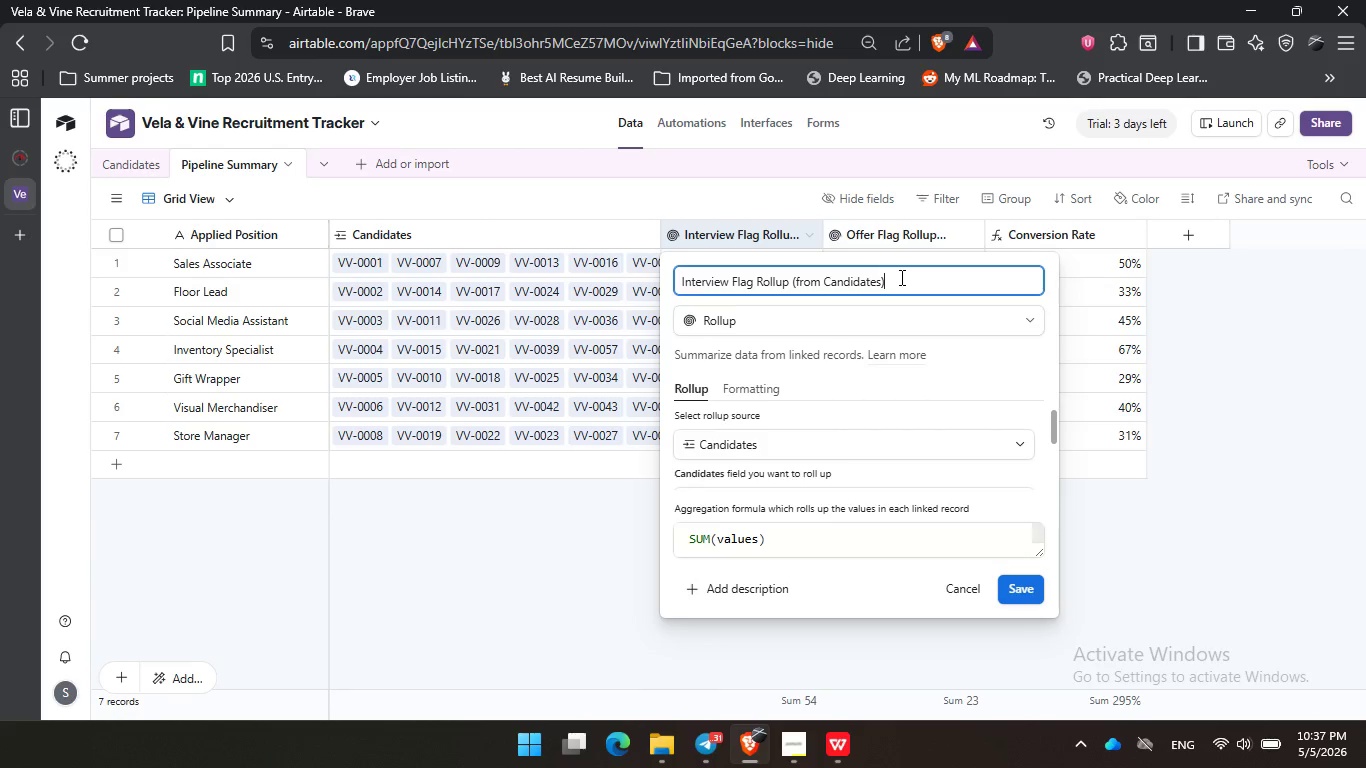 
left_click_drag(start_coordinate=[900, 277], to_coordinate=[758, 284])
 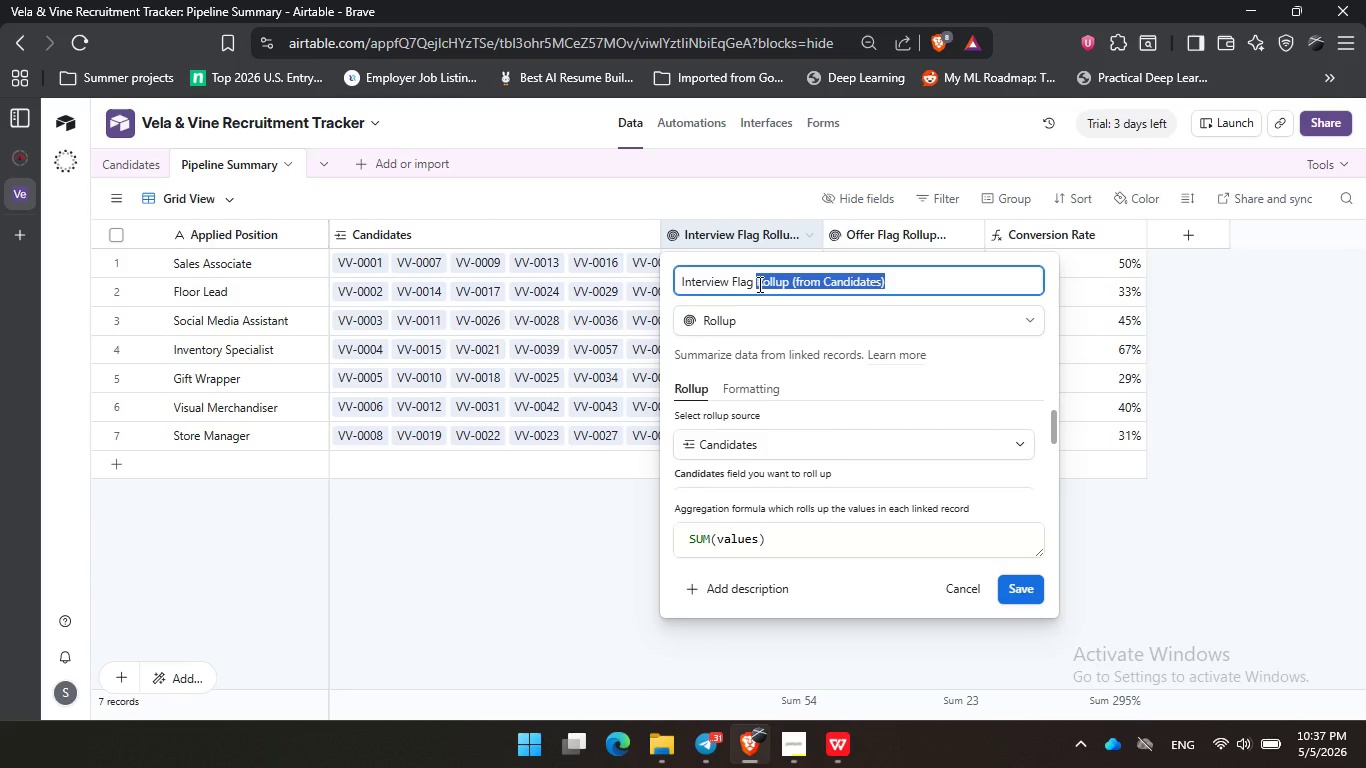 
key(Backspace)
 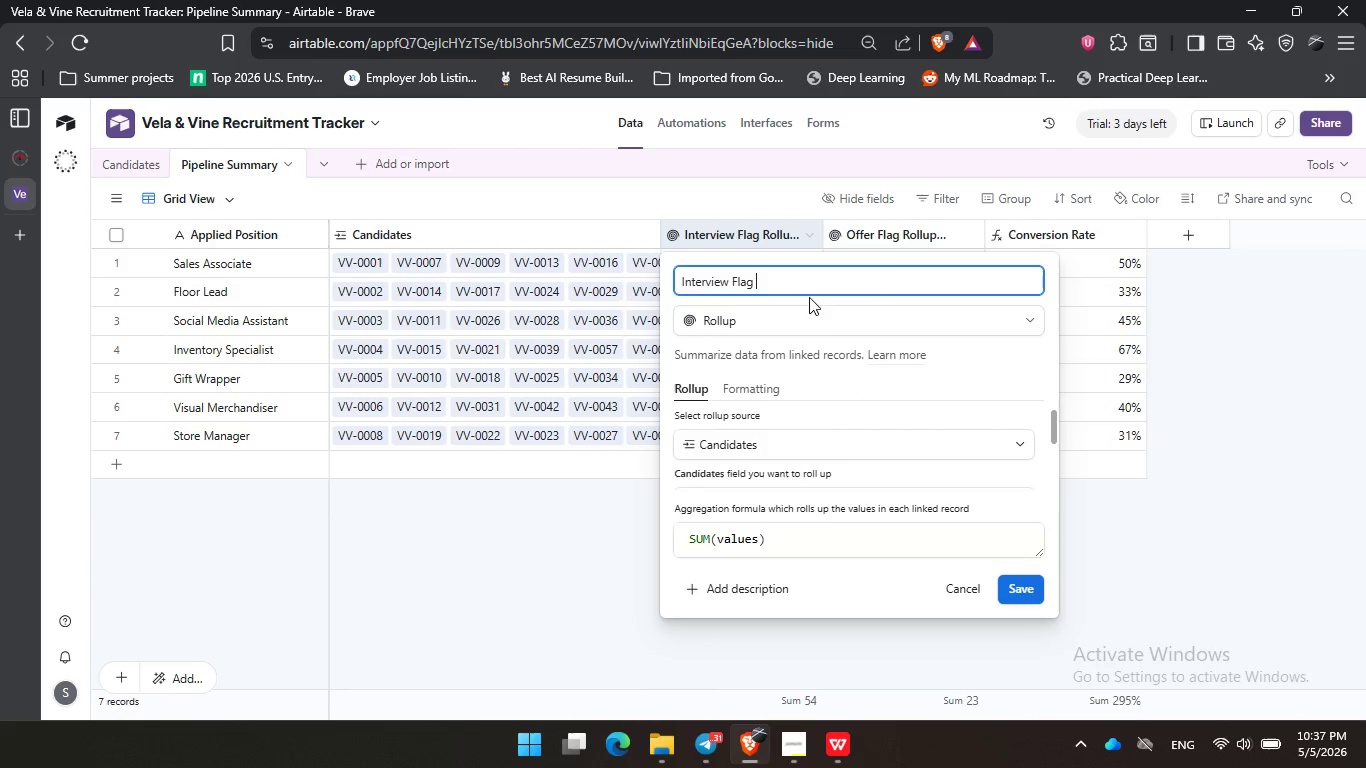 
key(Backspace)
 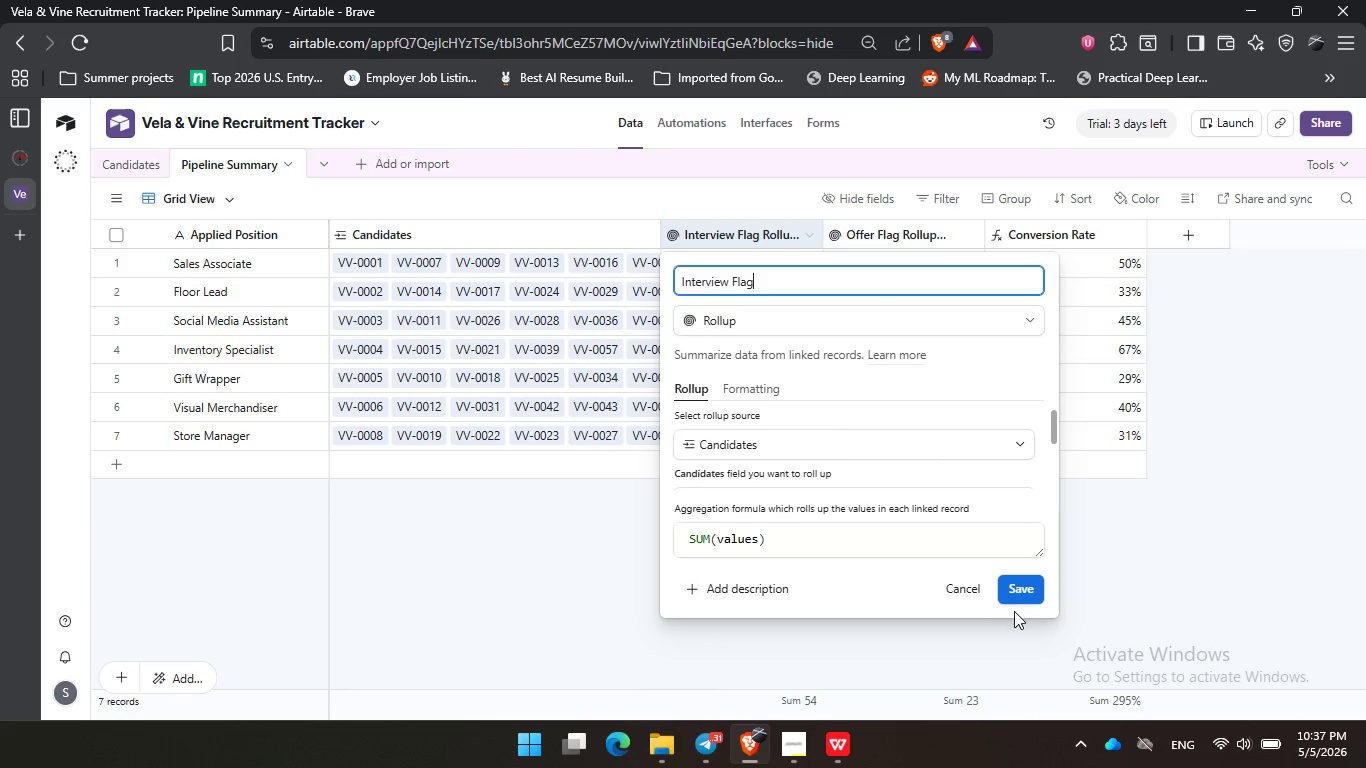 
left_click([1019, 602])
 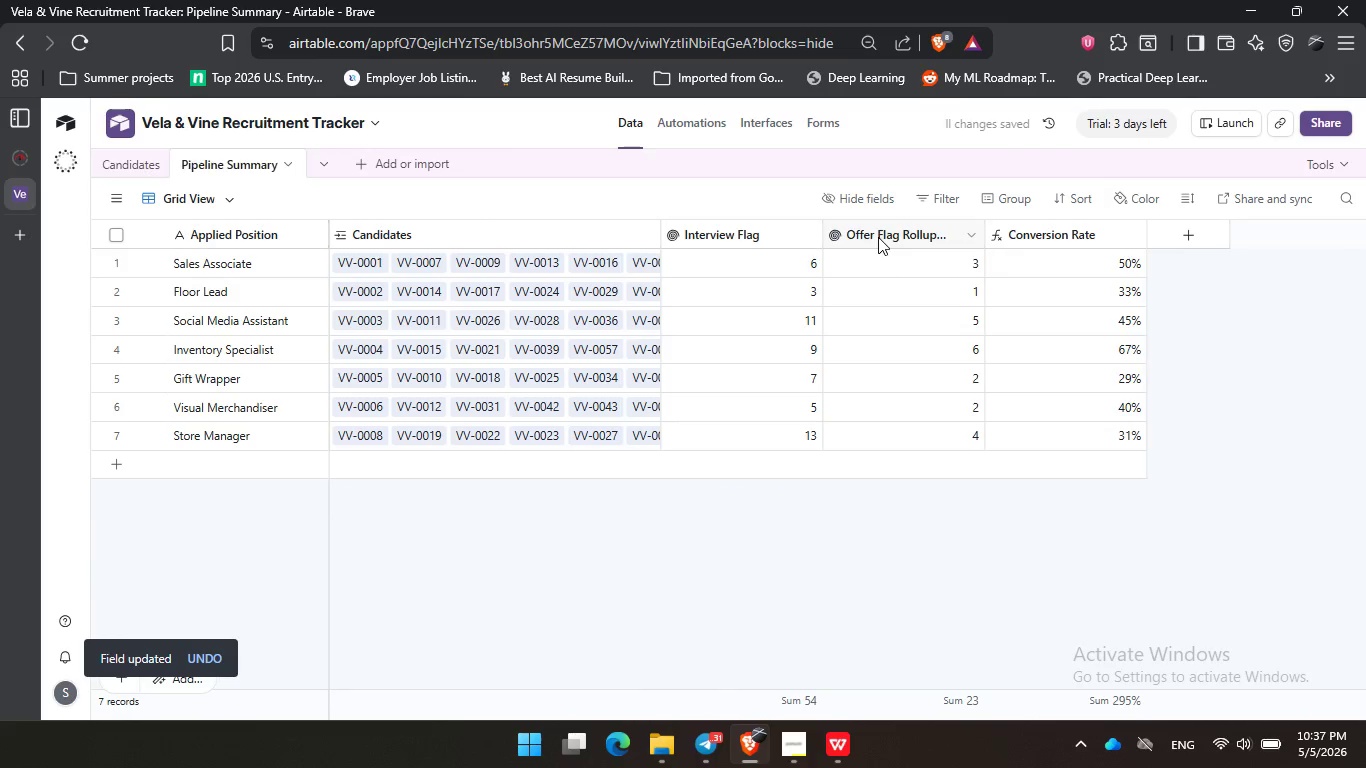 
double_click([878, 237])
 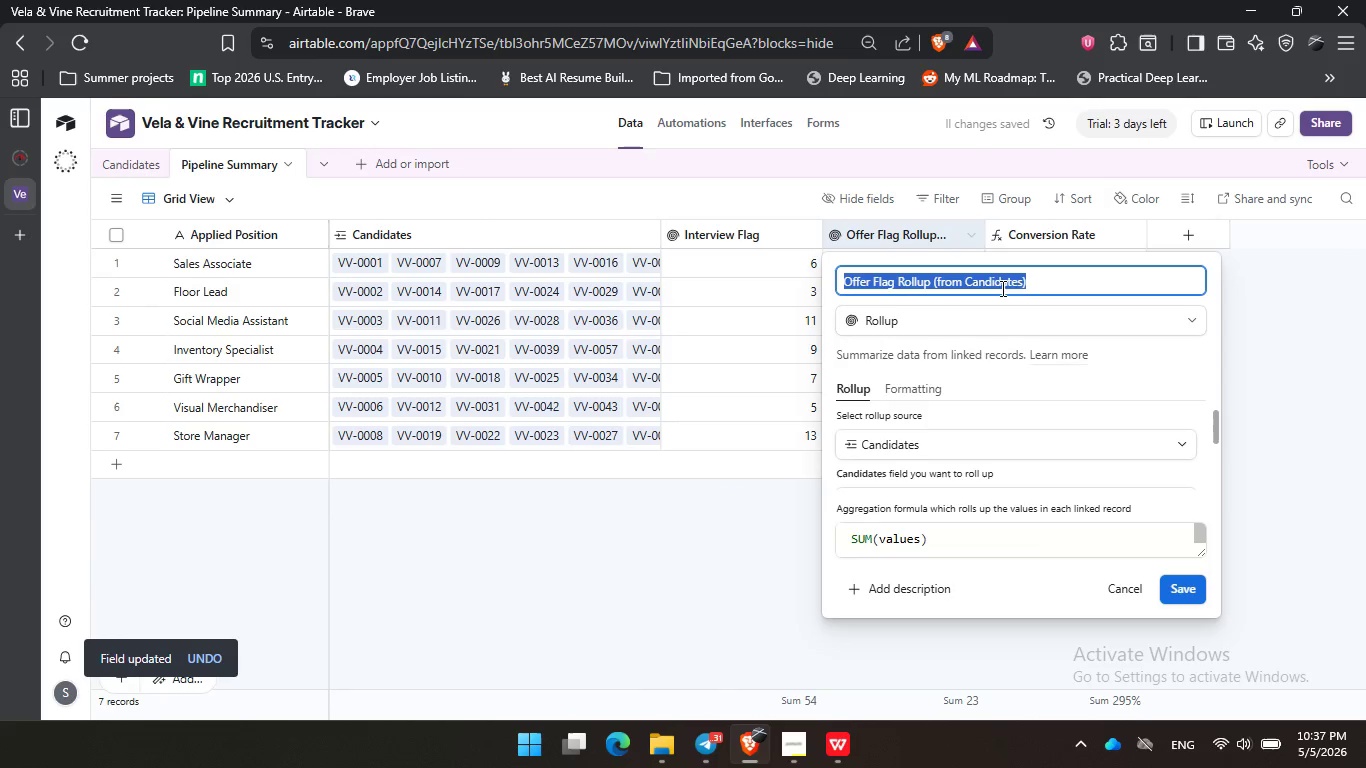 
left_click([1015, 286])
 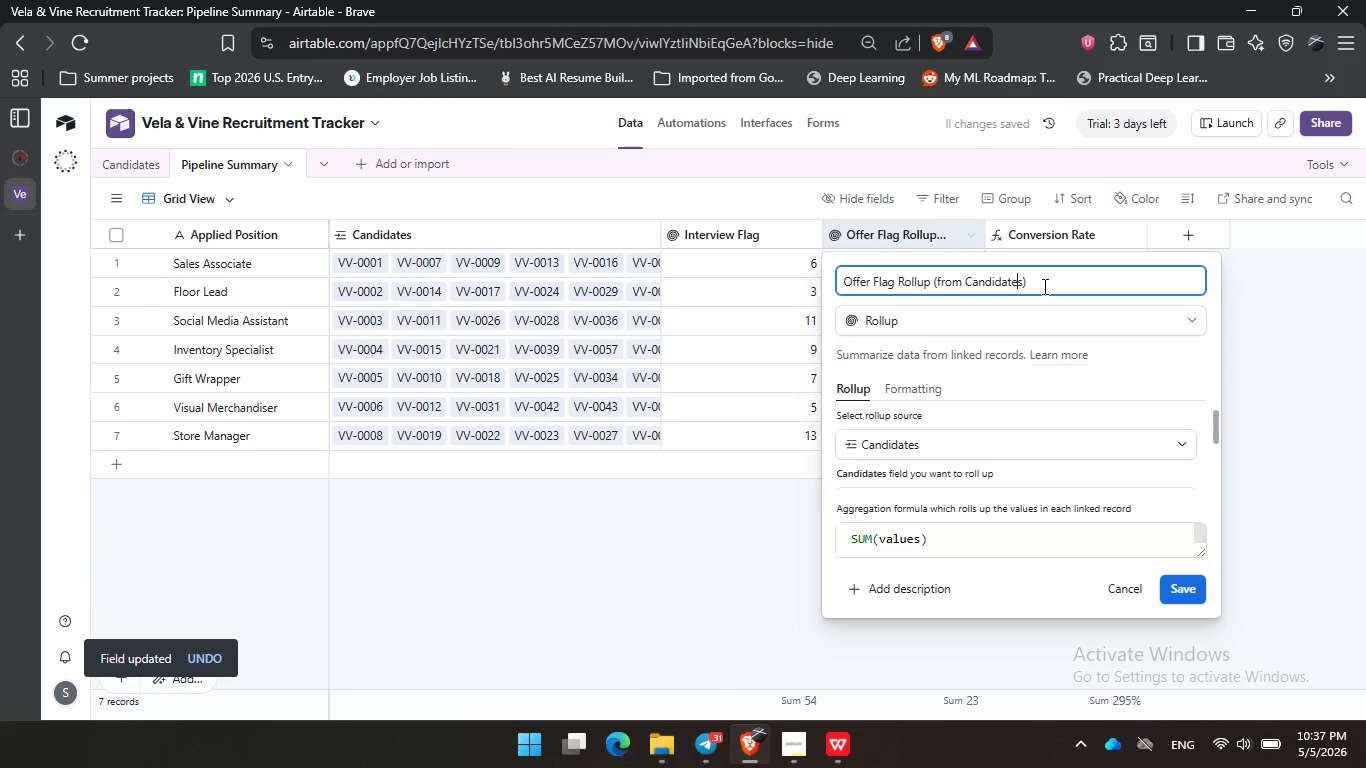 
left_click_drag(start_coordinate=[1044, 286], to_coordinate=[900, 286])
 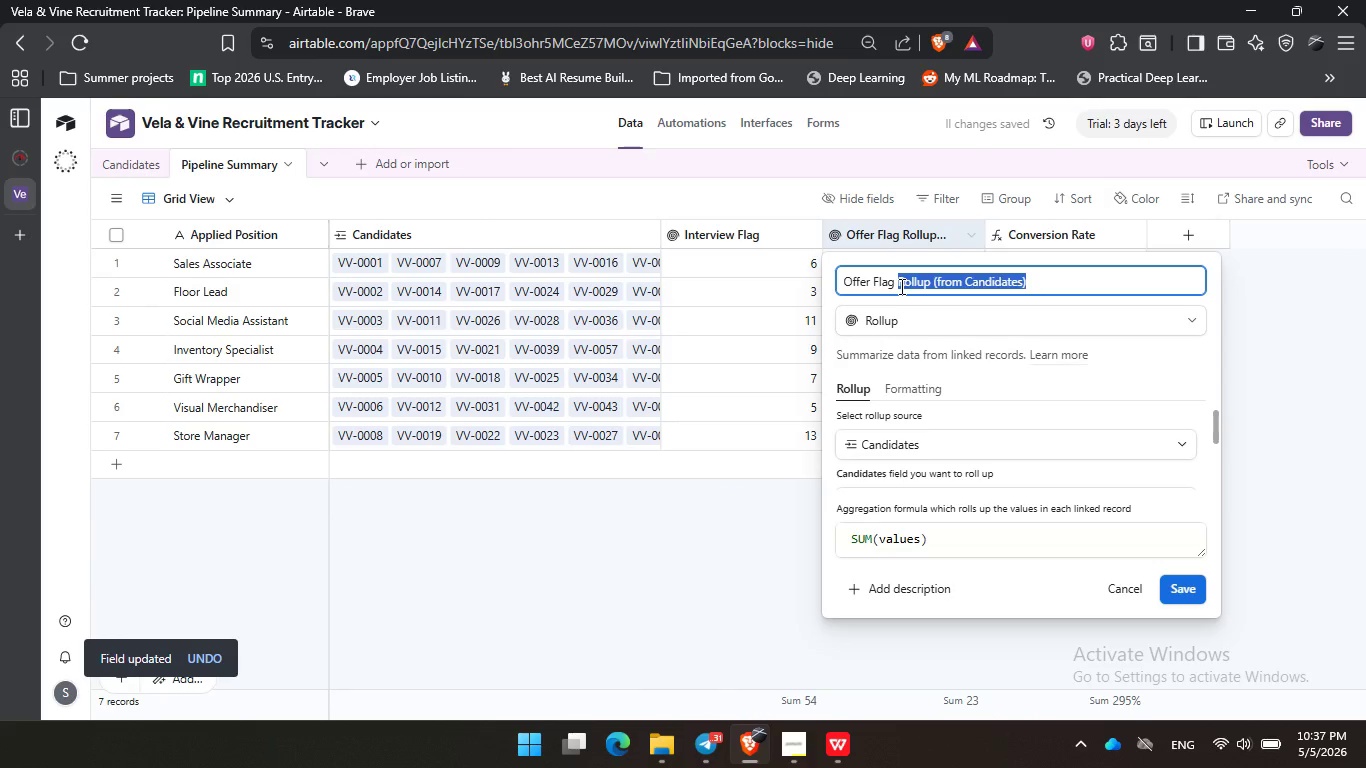 
key(Backspace)
 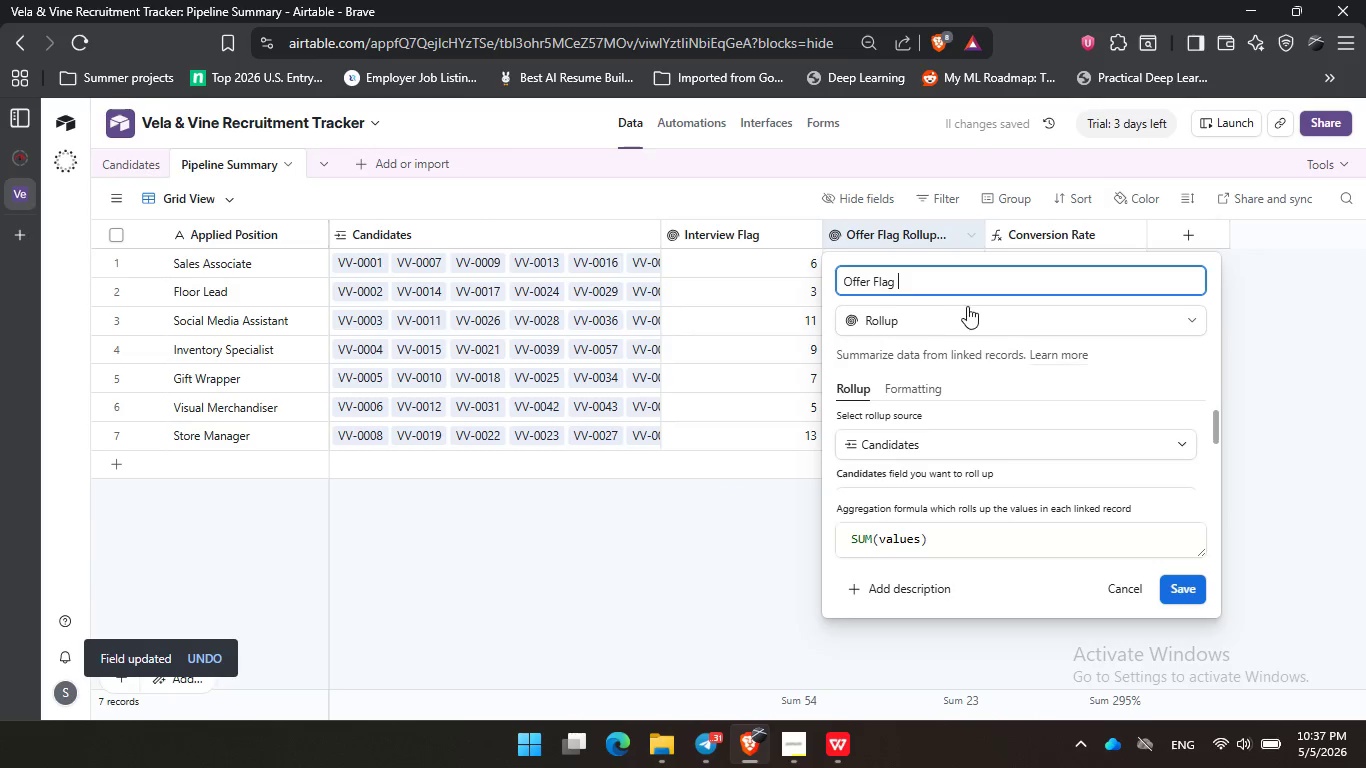 
key(Backspace)
 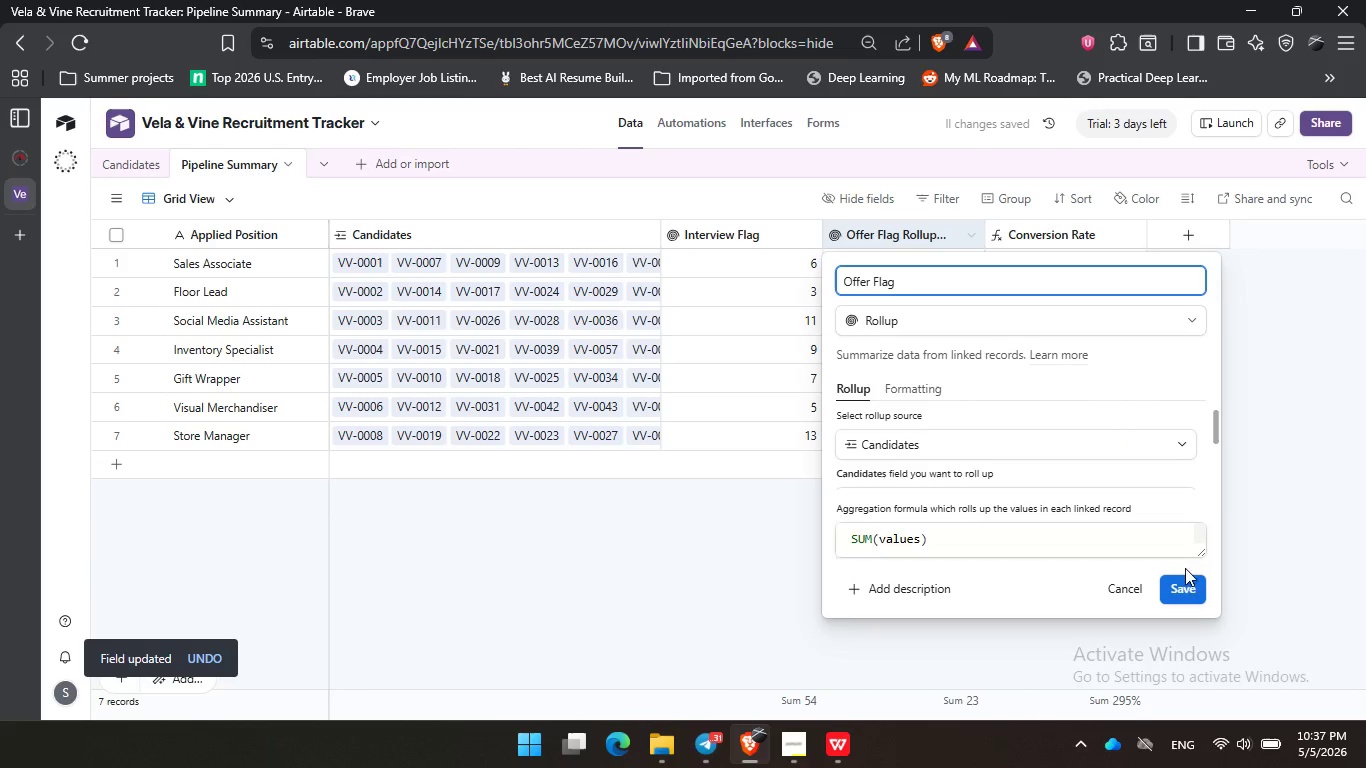 
left_click([1188, 587])
 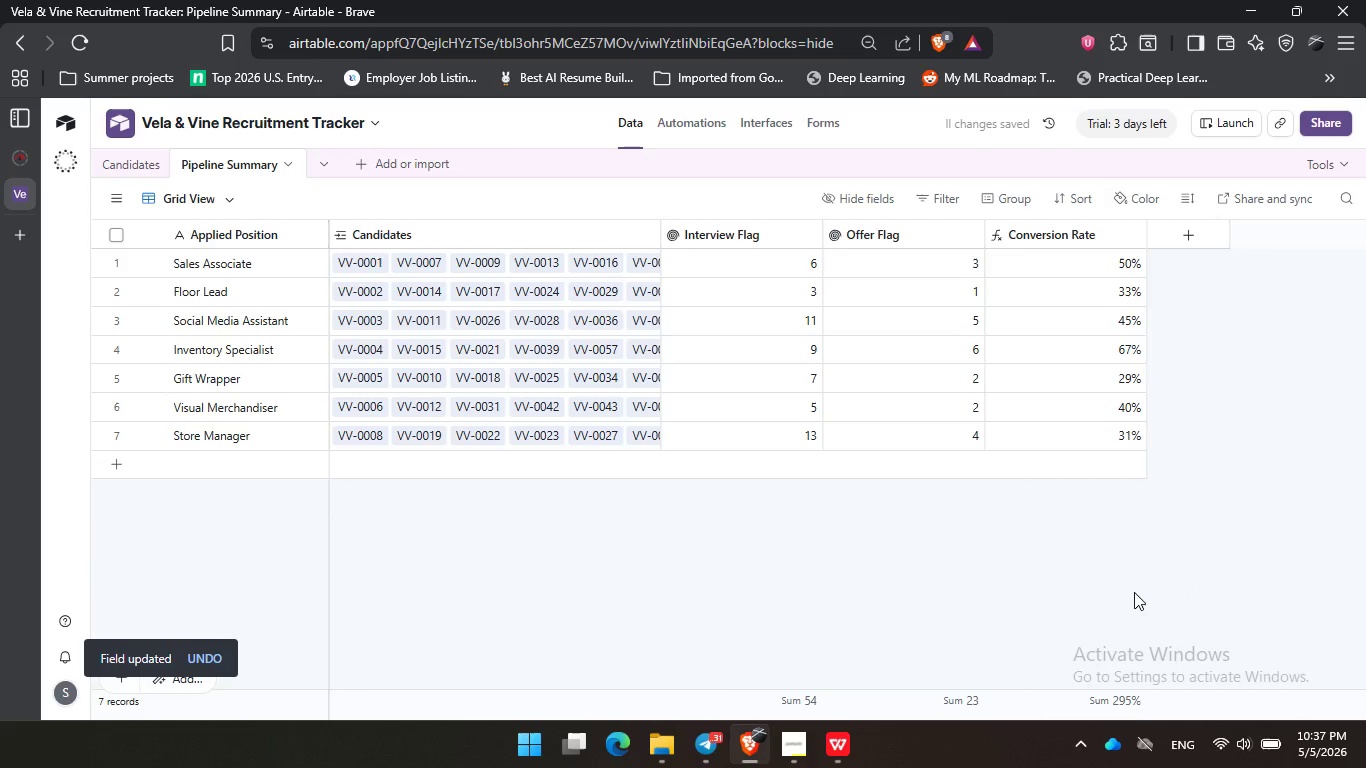 
left_click([616, 581])